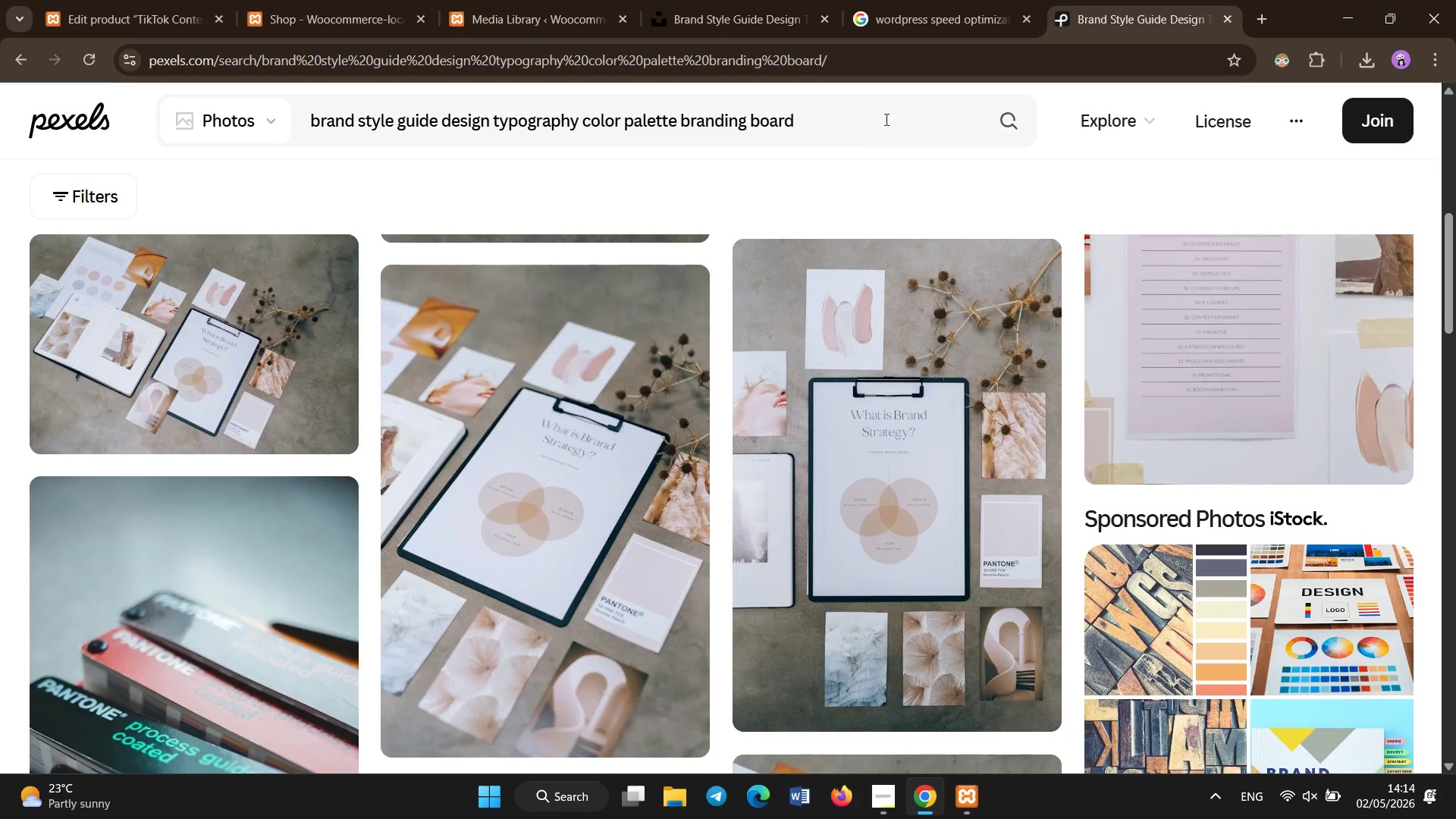 
left_click([910, 117])
 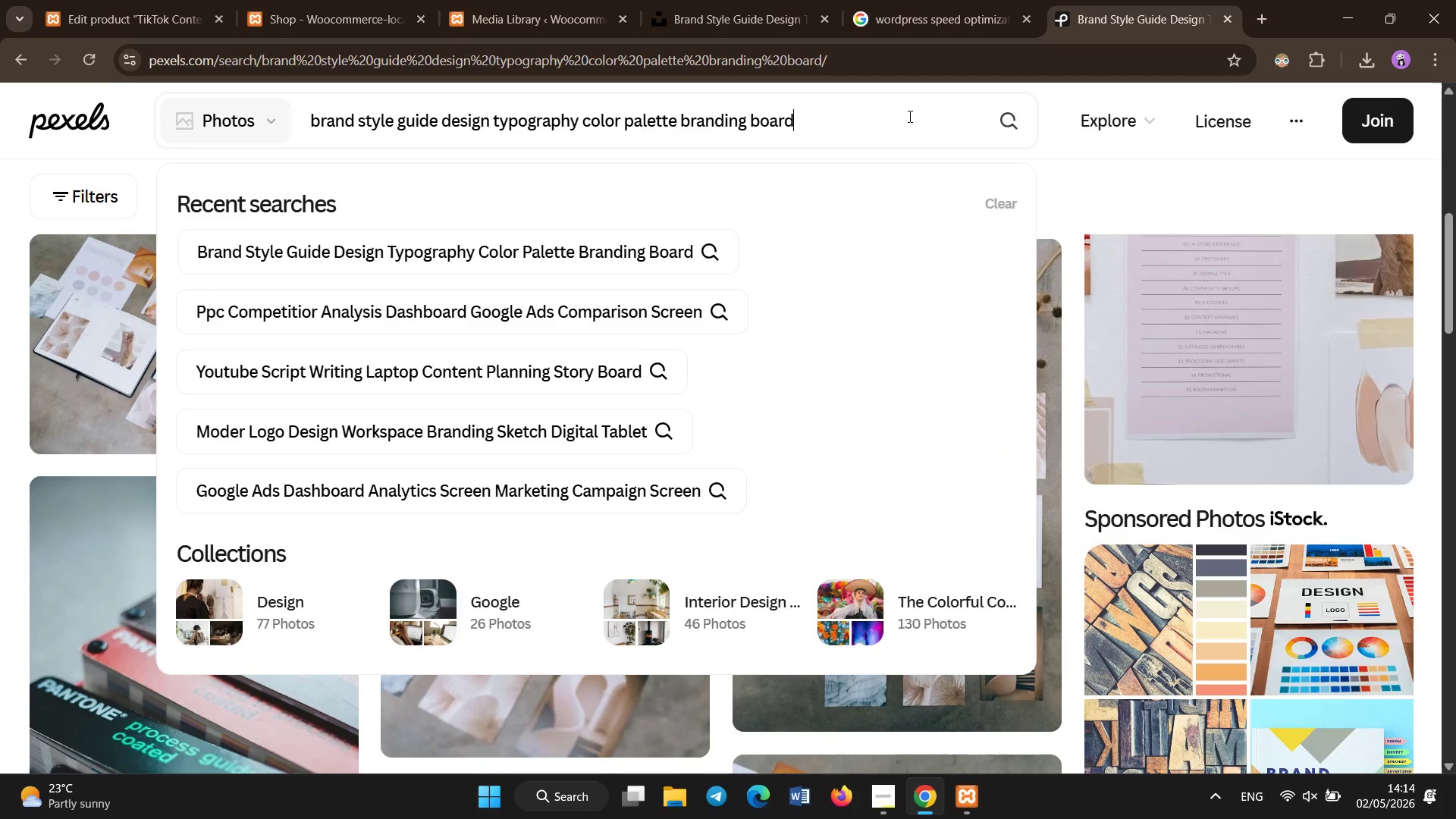 
key(Control+A)
 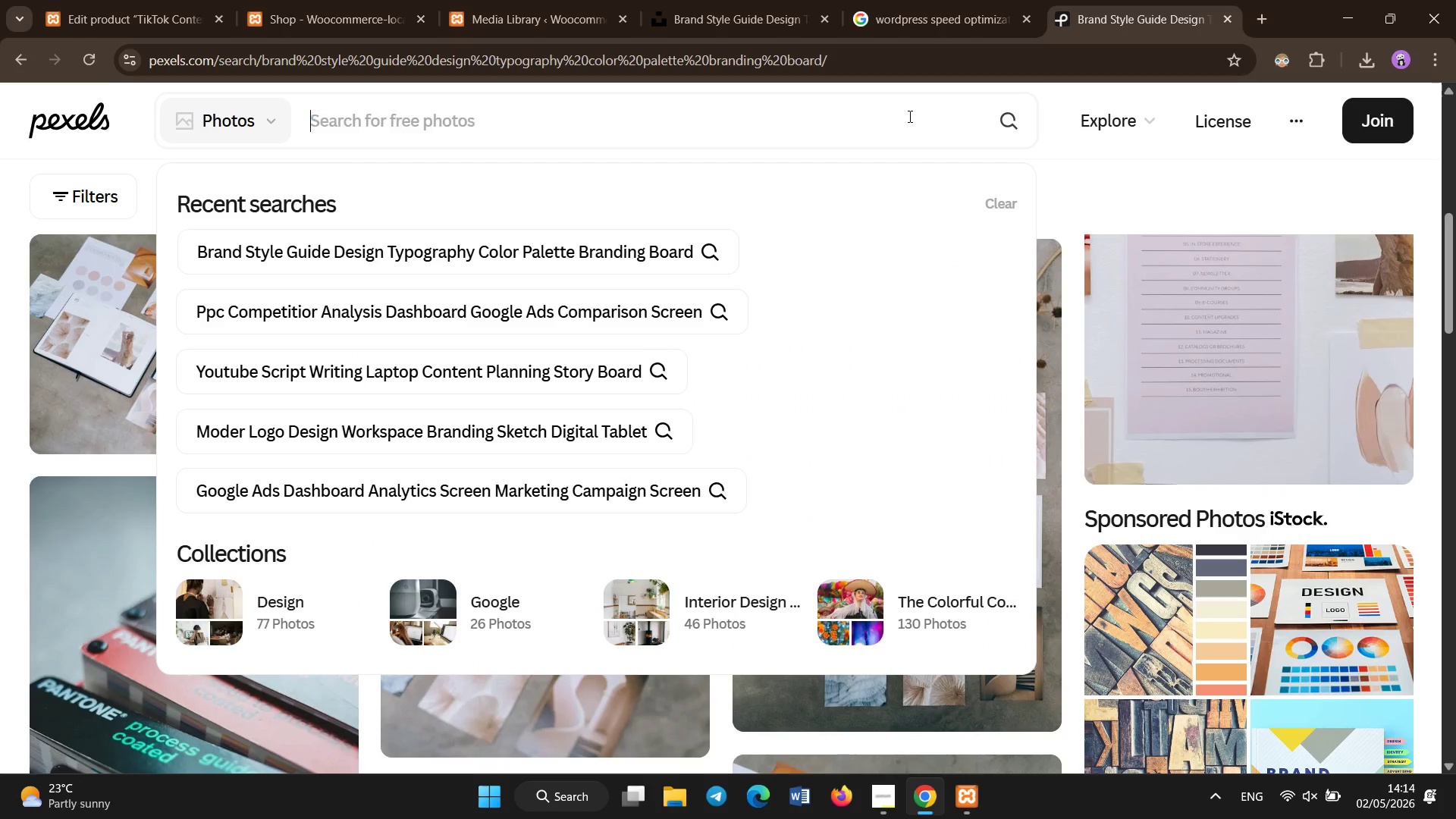 
key(Backspace)
type(tiktok content strategy planner calendar phone analytics growth)
 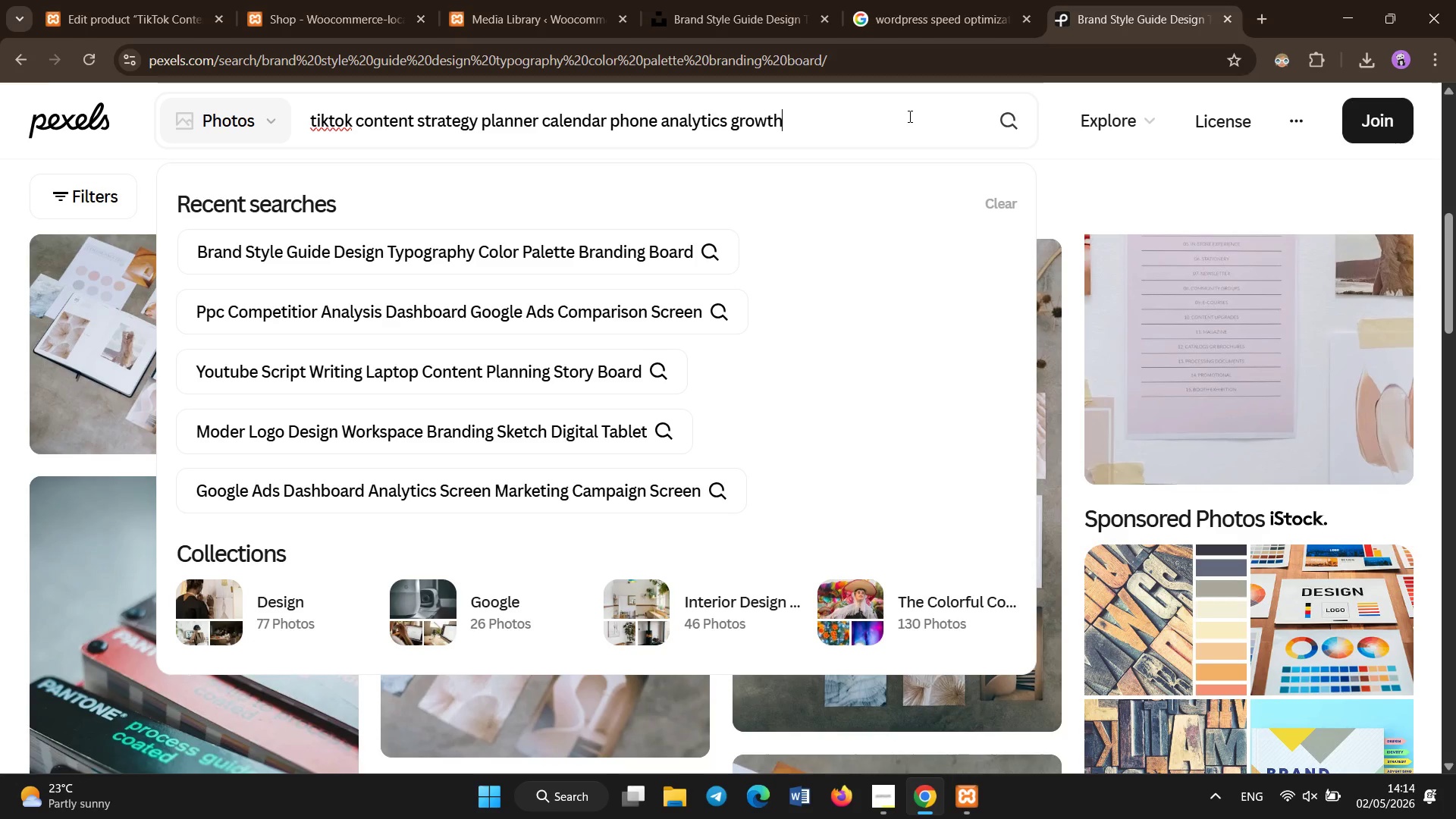 
key(Enter)
 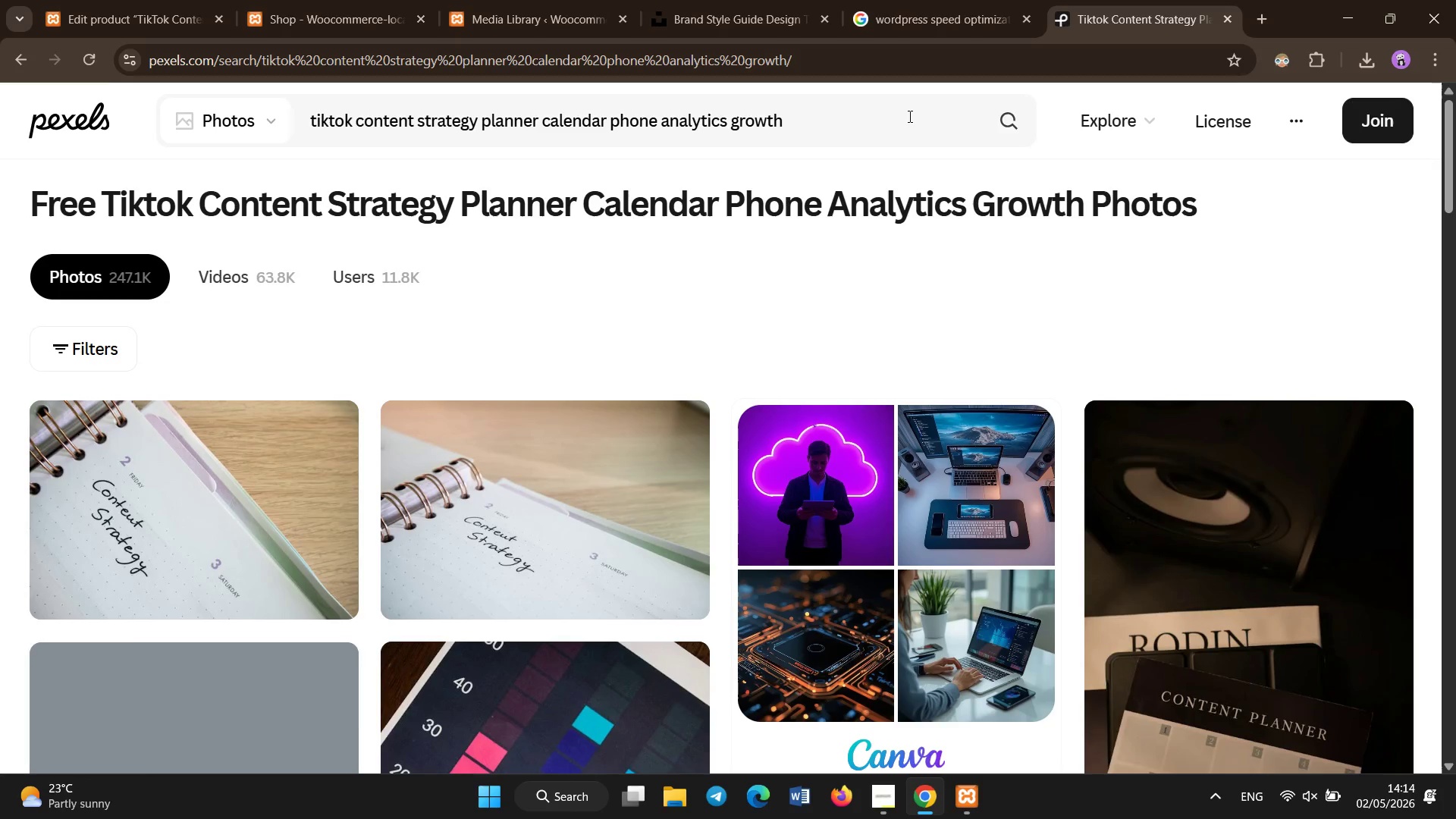 
wait(5.84)
 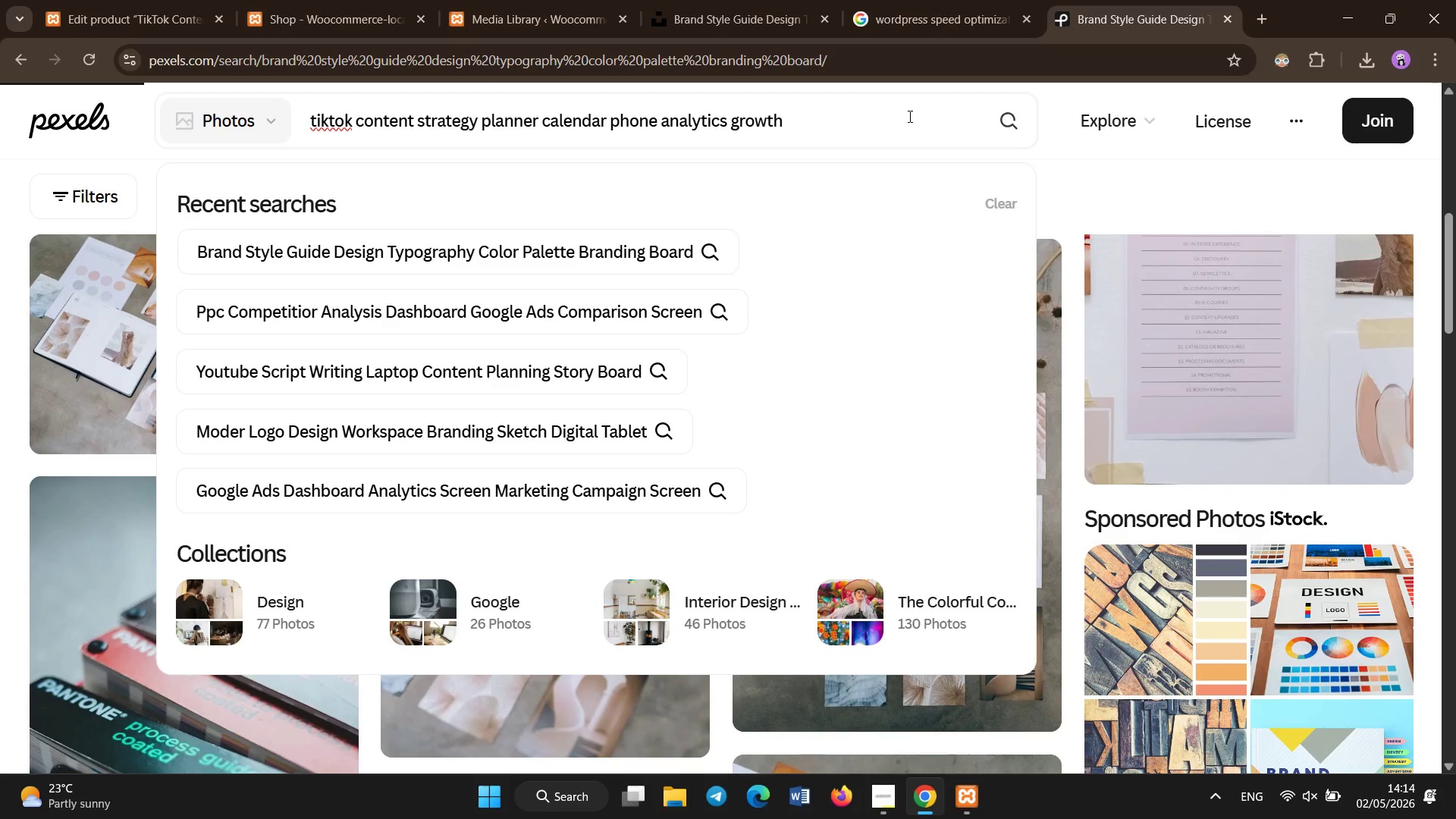 
scroll: coordinate [903, 210], scroll_direction: down, amount: 12.0
 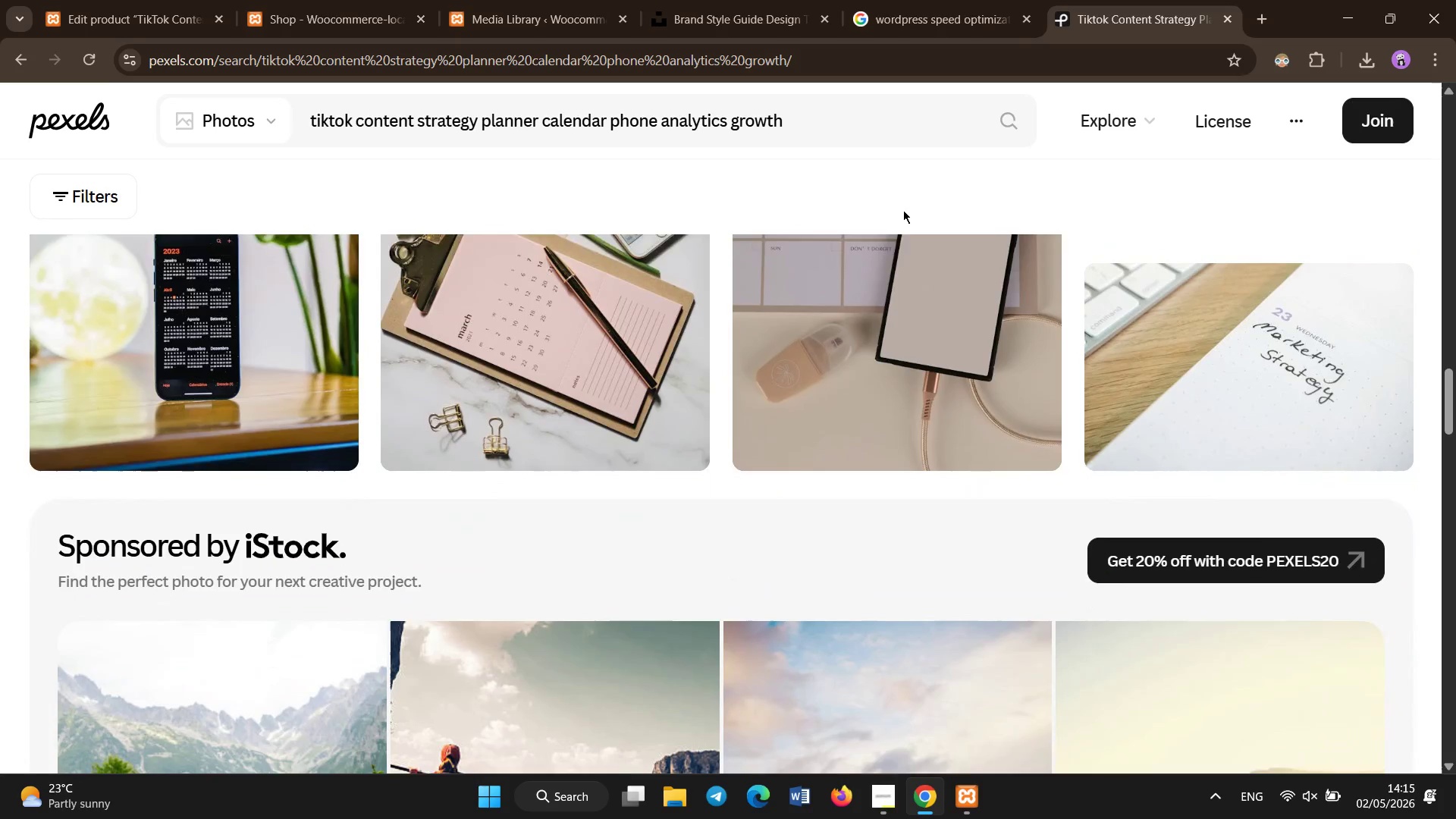 
left_click_drag(start_coordinate=[847, 118], to_coordinate=[483, 128])
 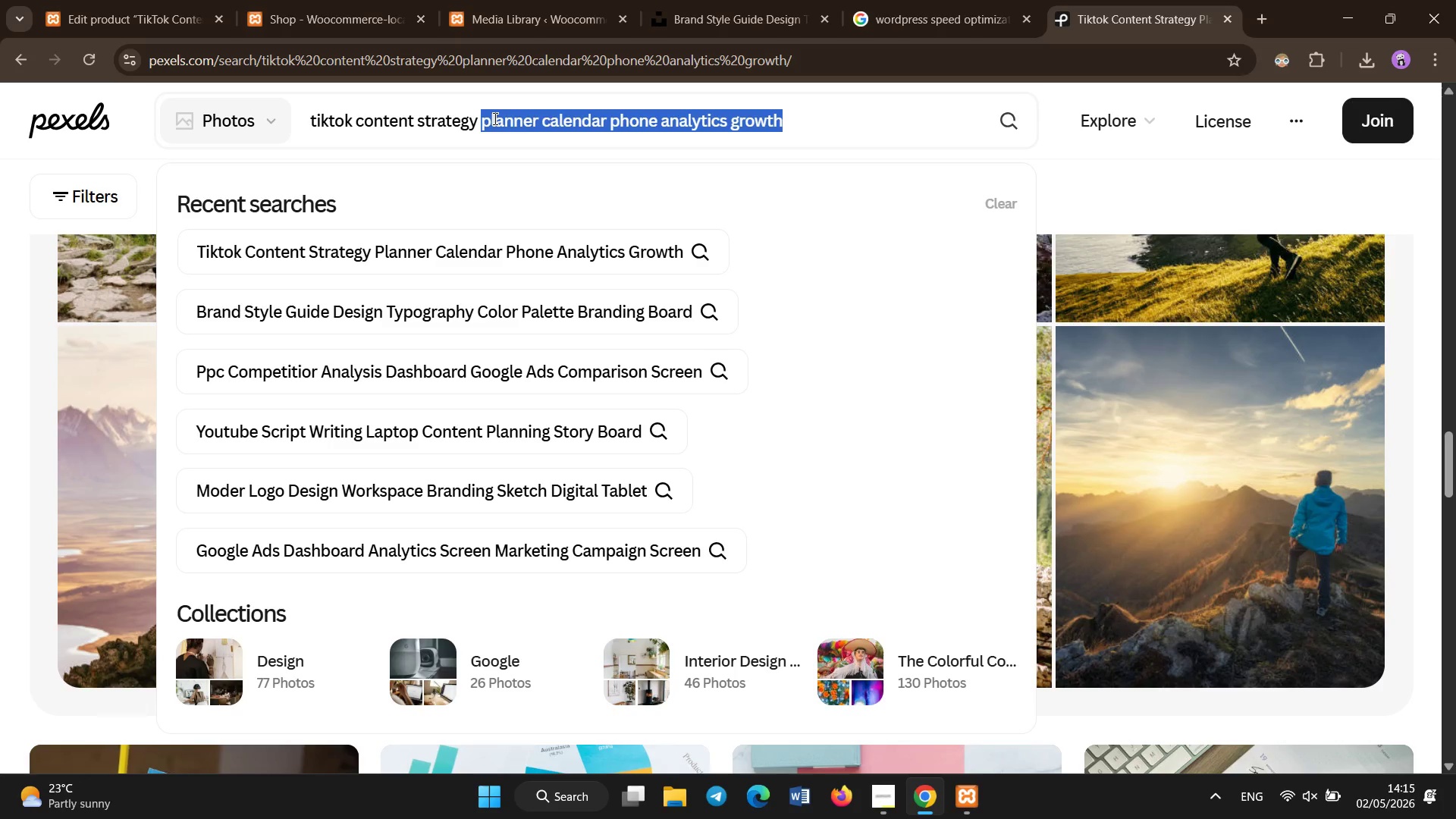 
key(Backspace)
 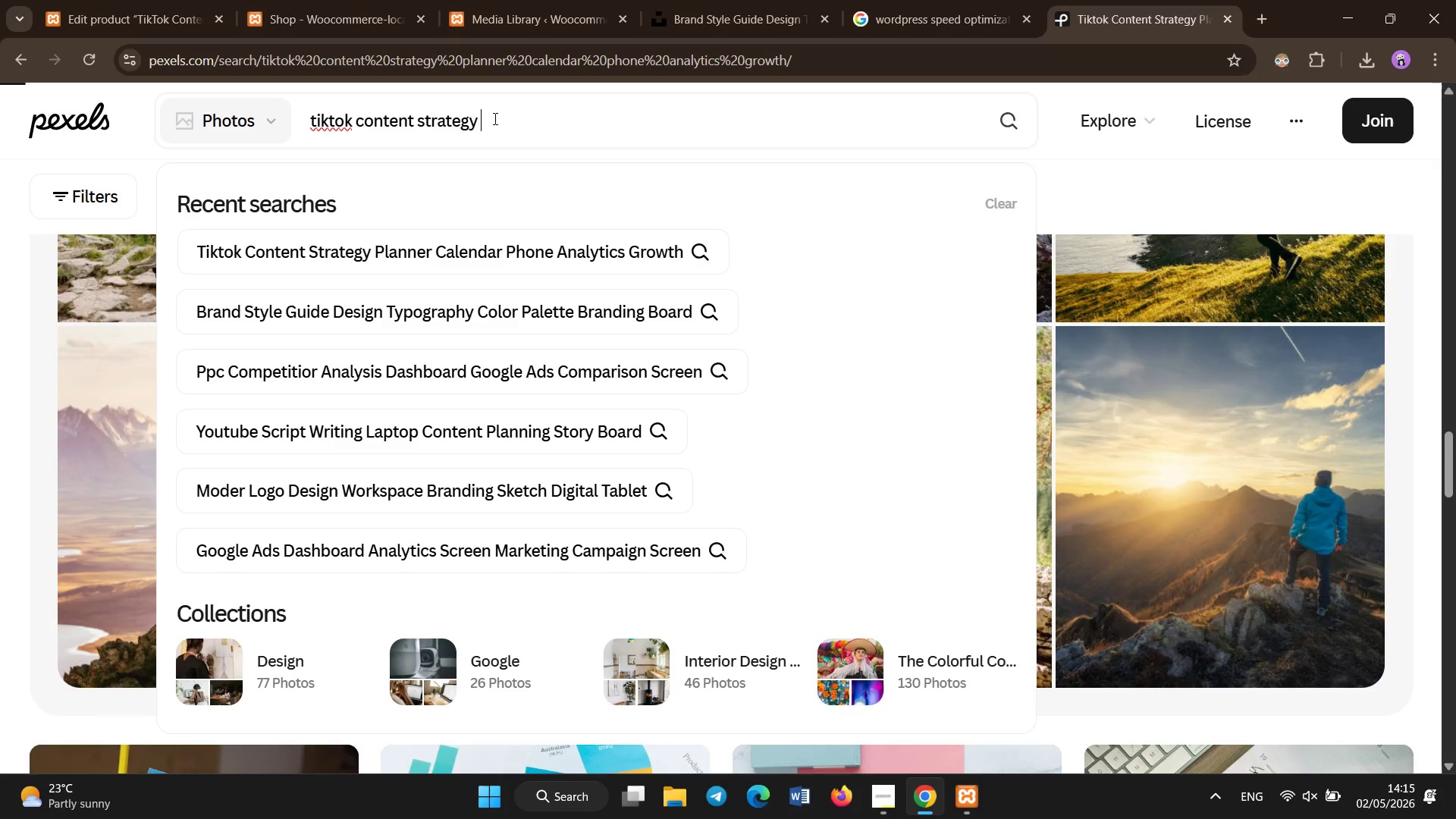 
key(Enter)
 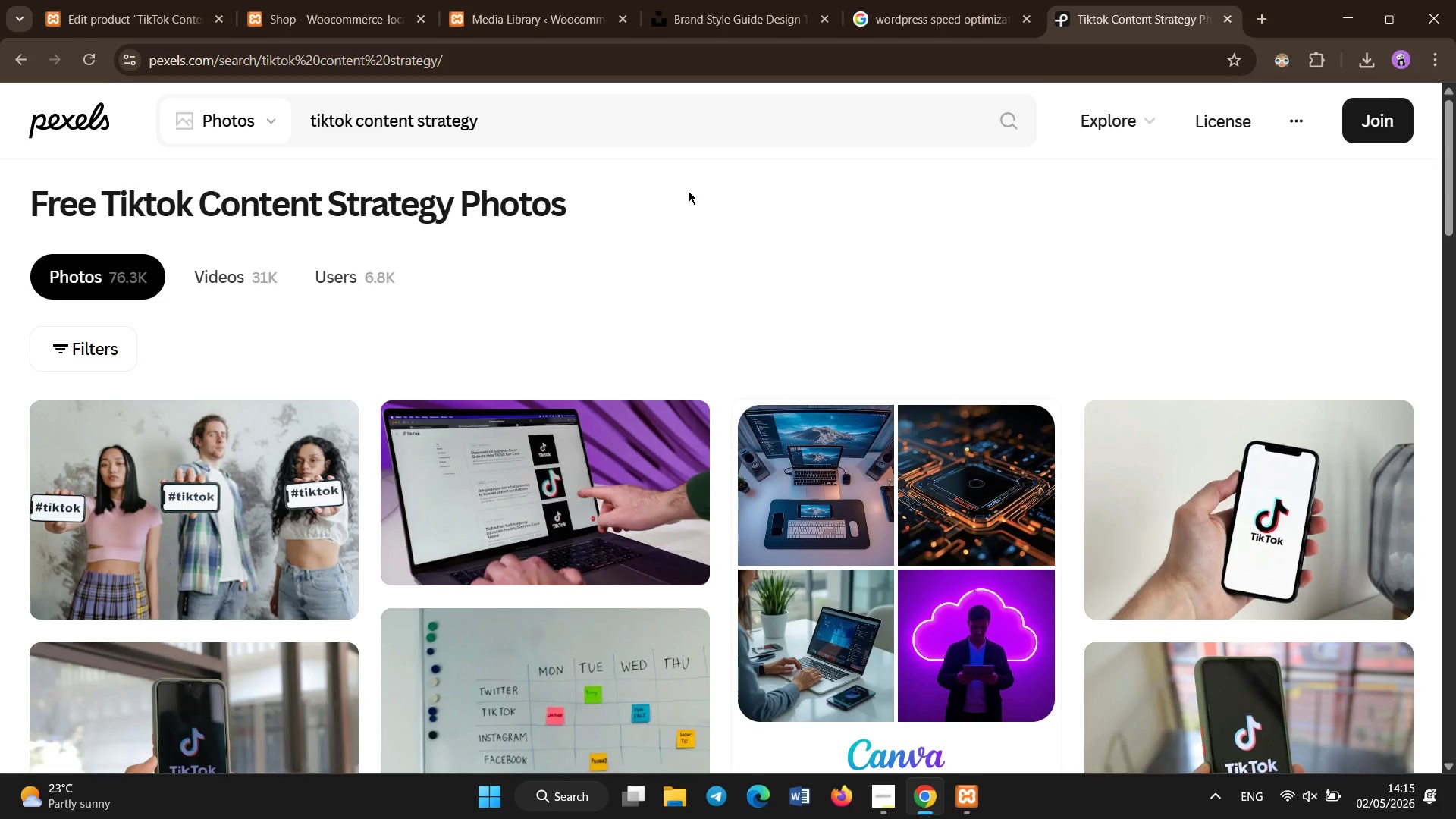 
wait(5.84)
 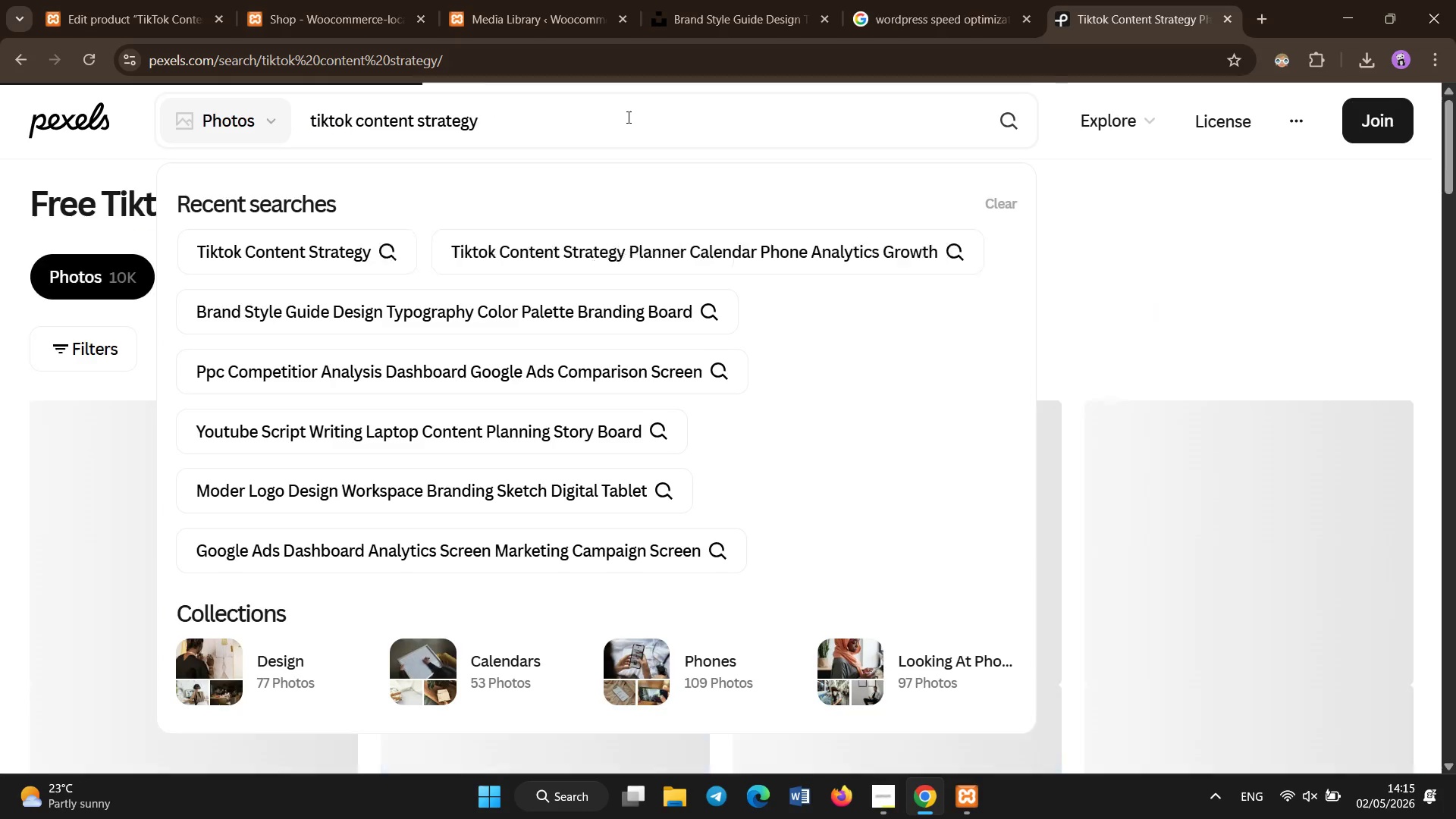 
scroll: coordinate [1237, 275], scroll_direction: down, amount: 8.0
 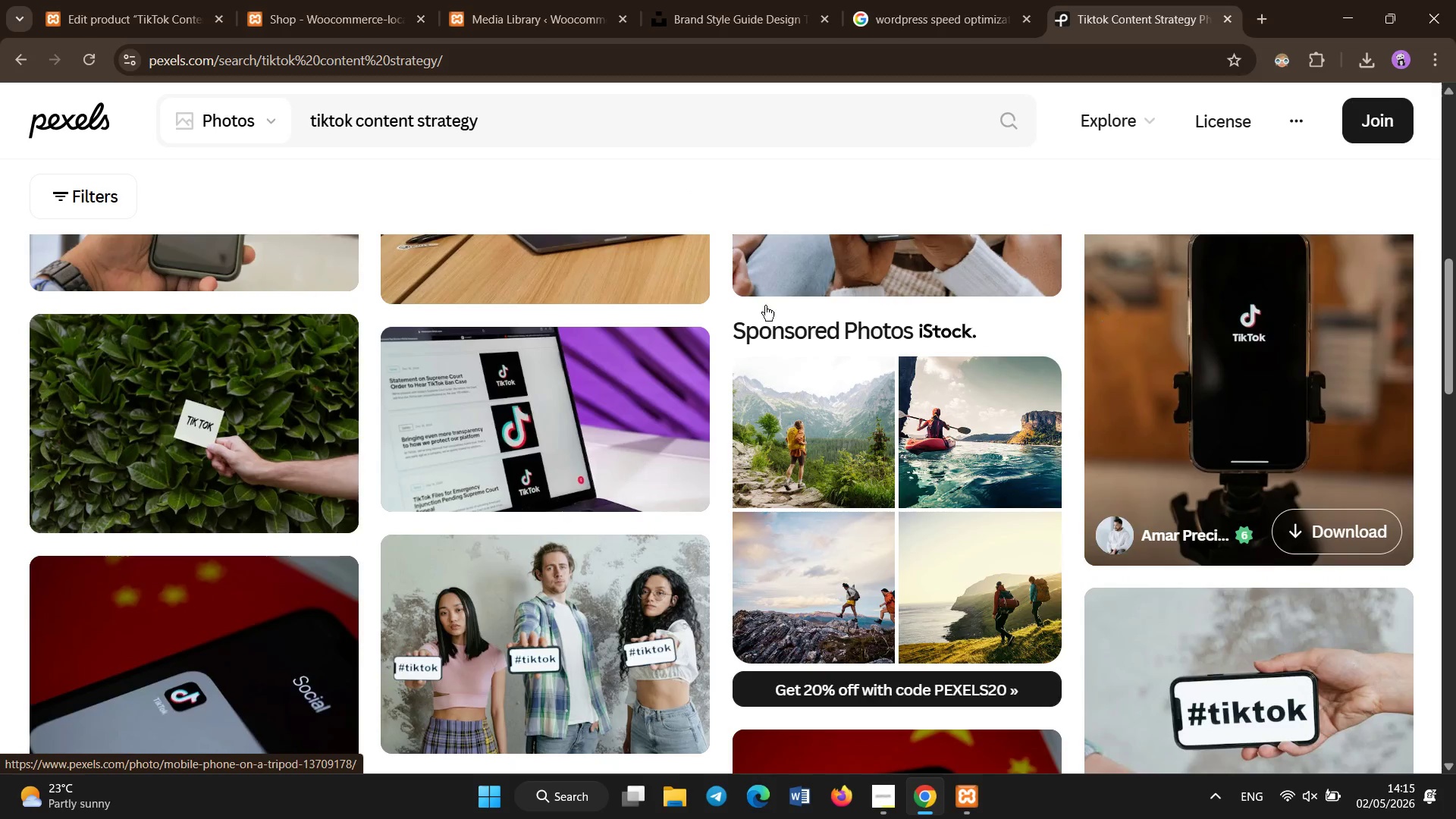 
left_click([557, 114])
 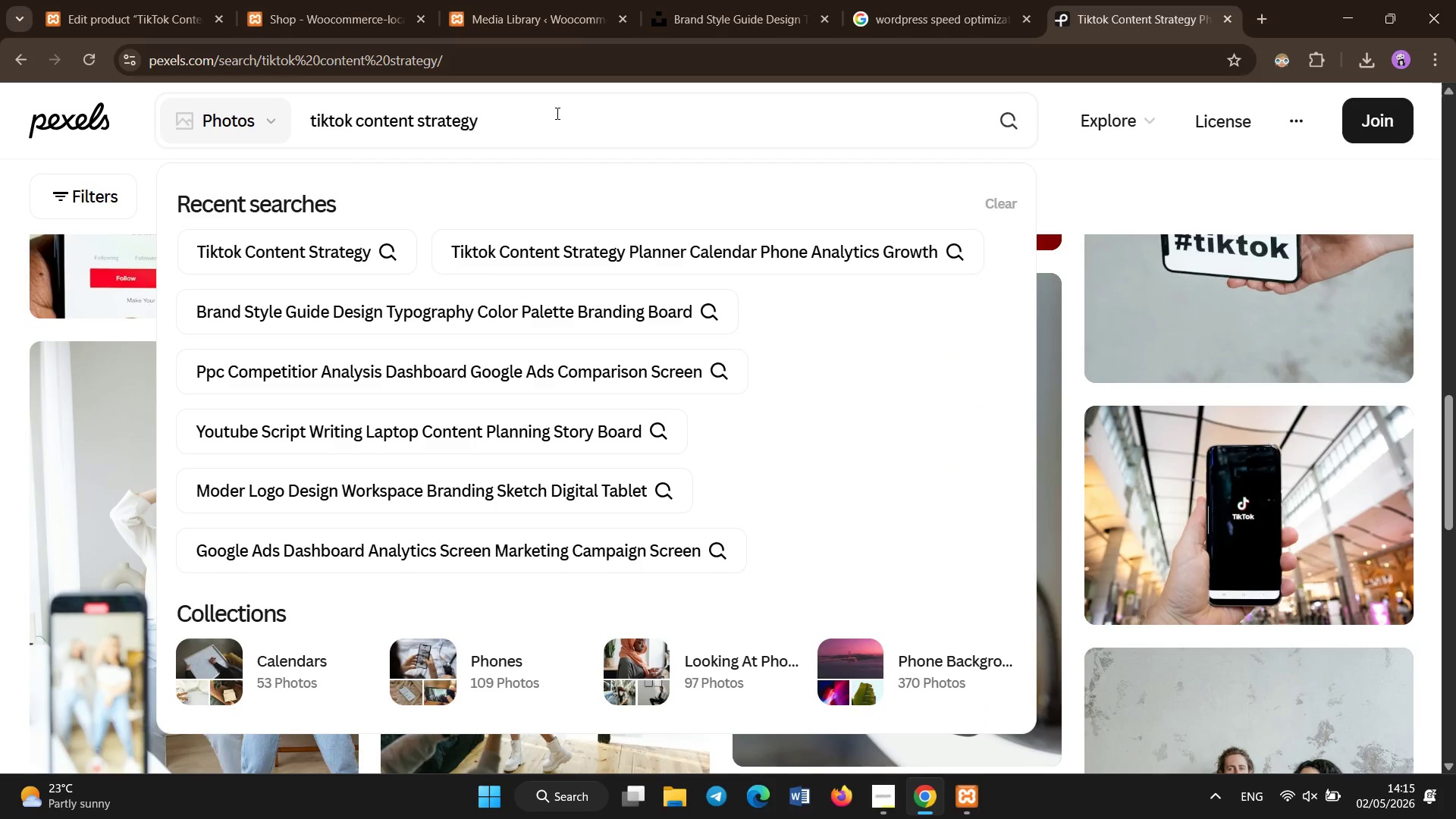 
scroll: coordinate [602, 263], scroll_direction: down, amount: 1.0
 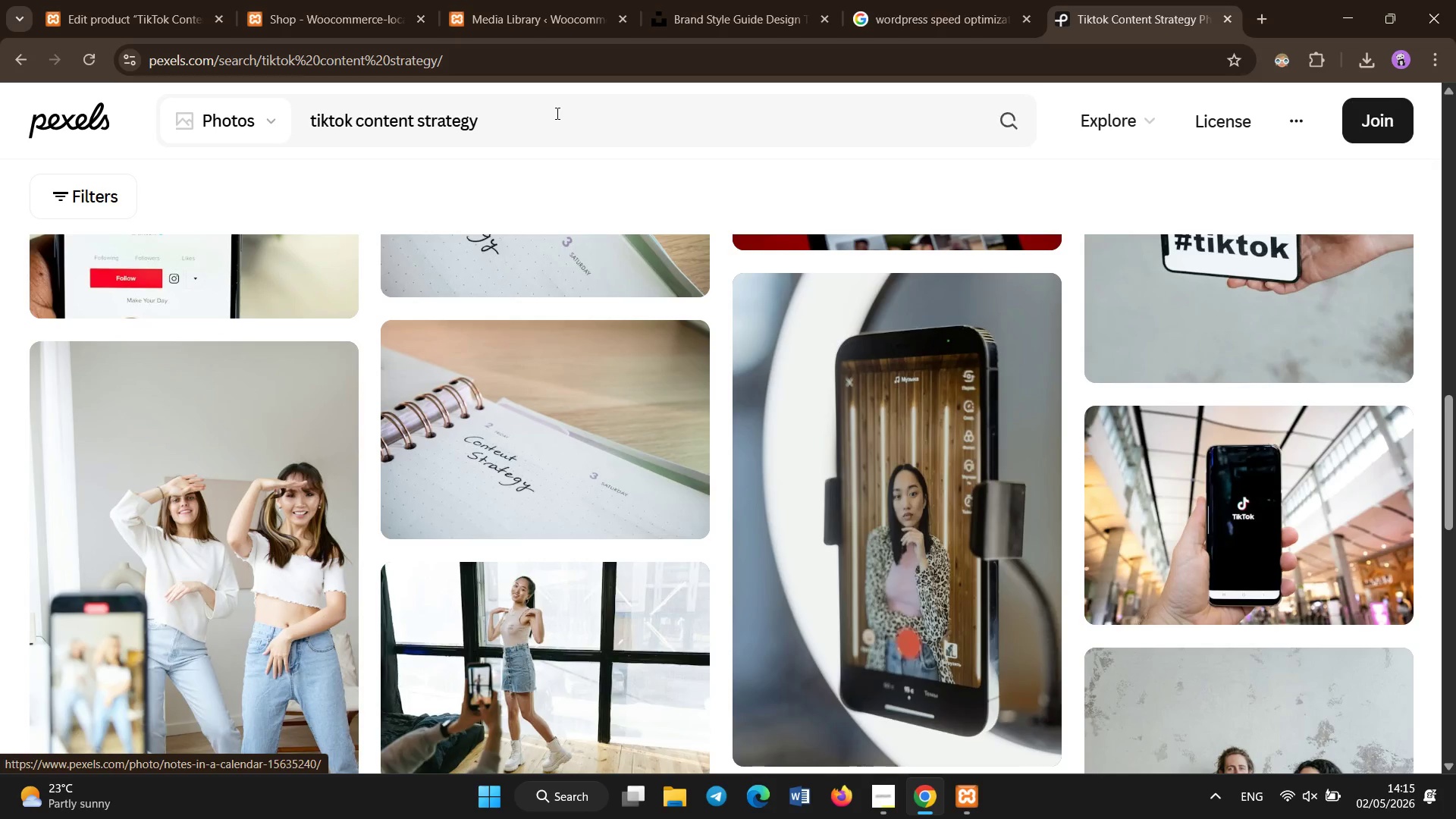 
type( analytics)
 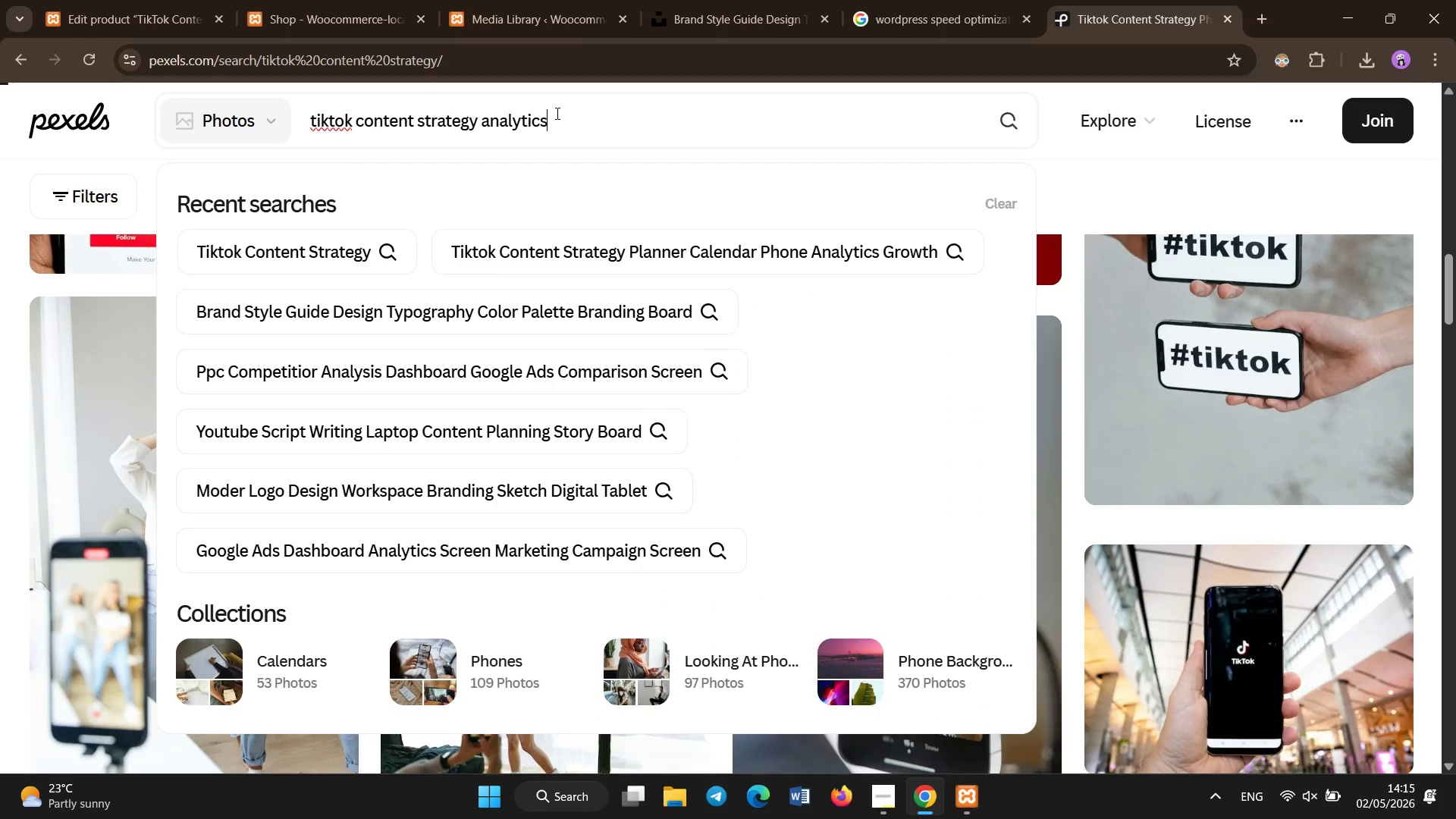 
hold_key(key=Enter, duration=0.34)
 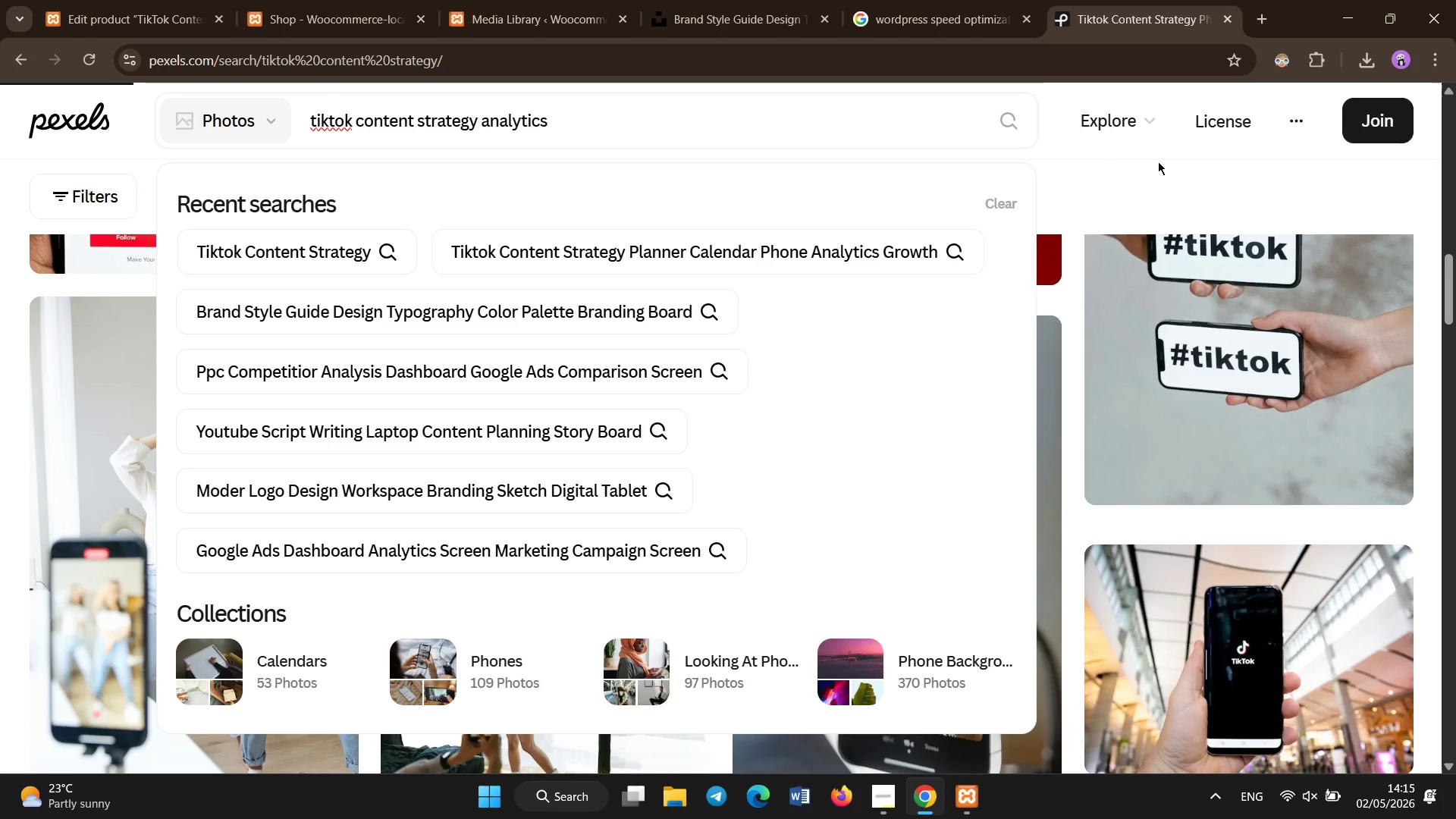 
left_click([1163, 172])
 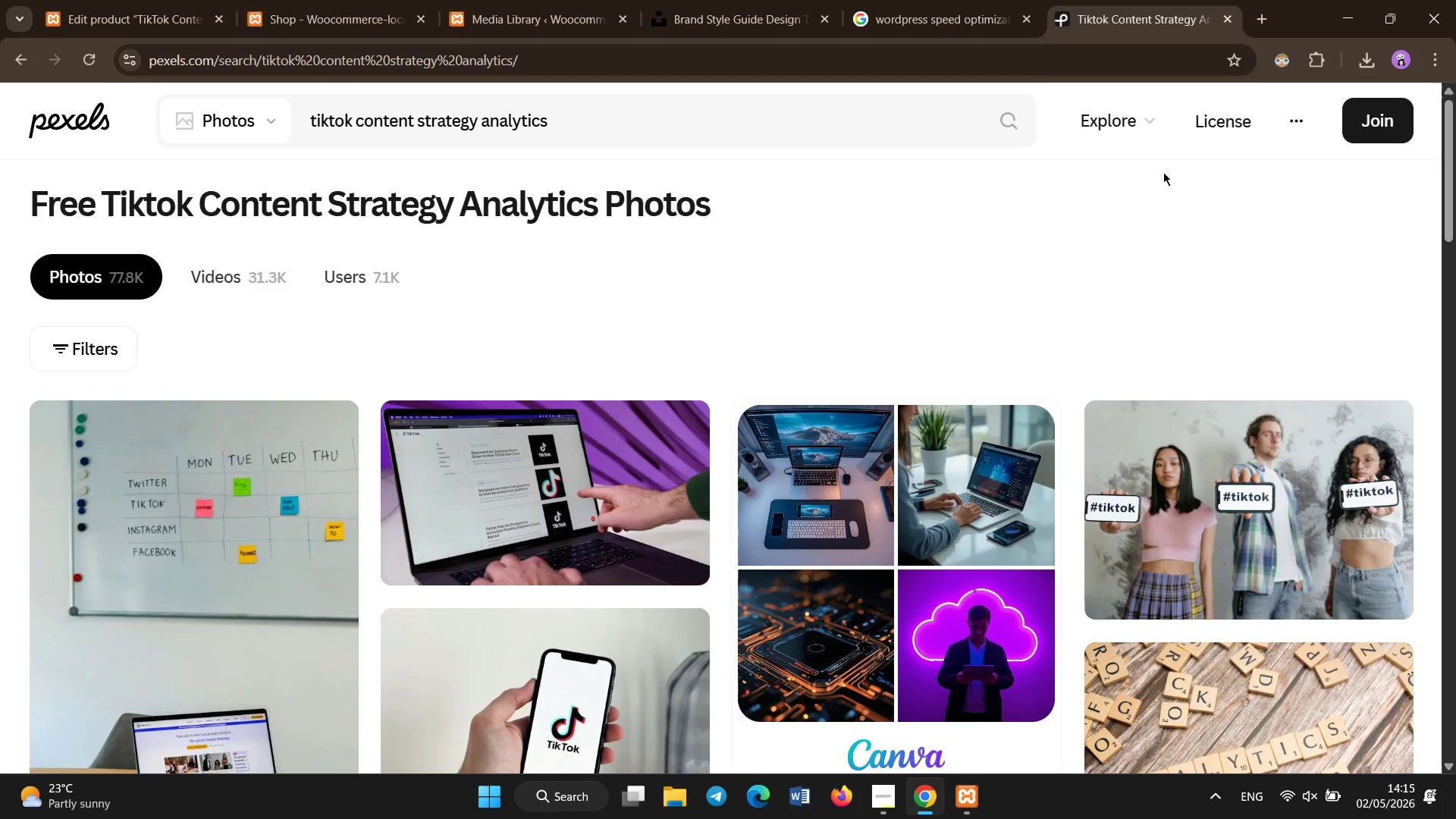 
scroll: coordinate [1122, 208], scroll_direction: down, amount: 23.0
 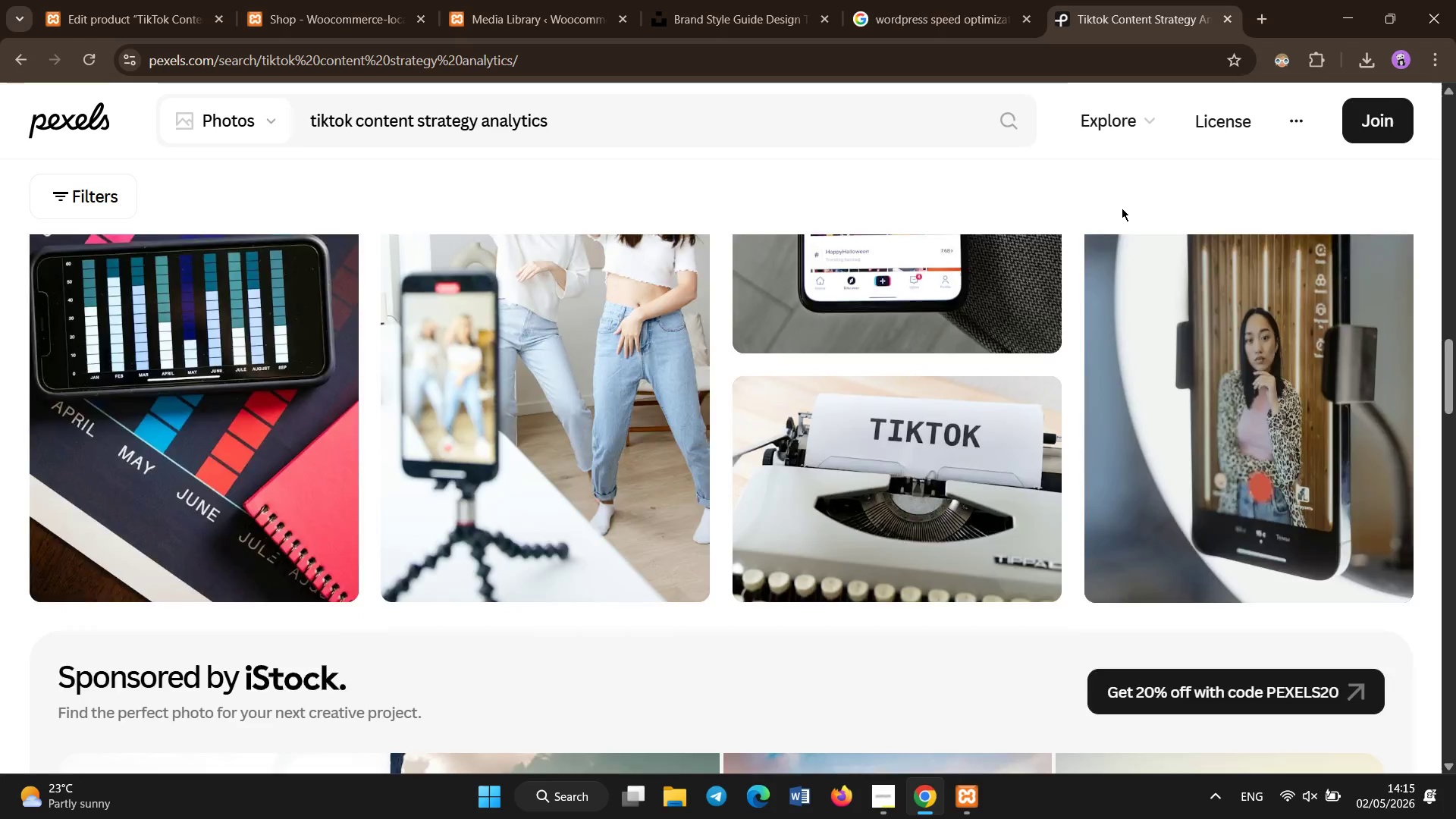 
scroll: coordinate [745, 265], scroll_direction: up, amount: 22.0
 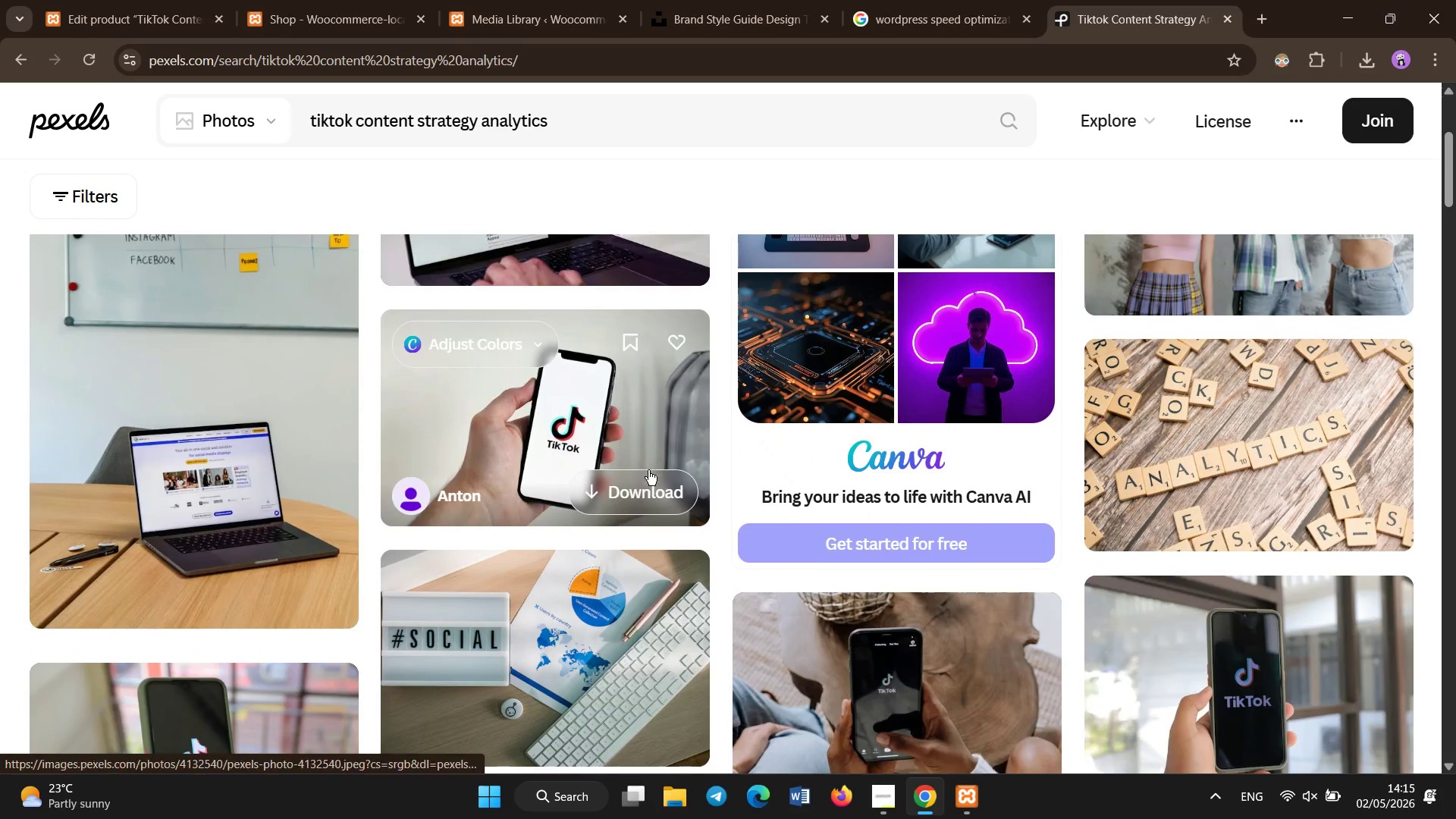 
left_click([647, 482])
 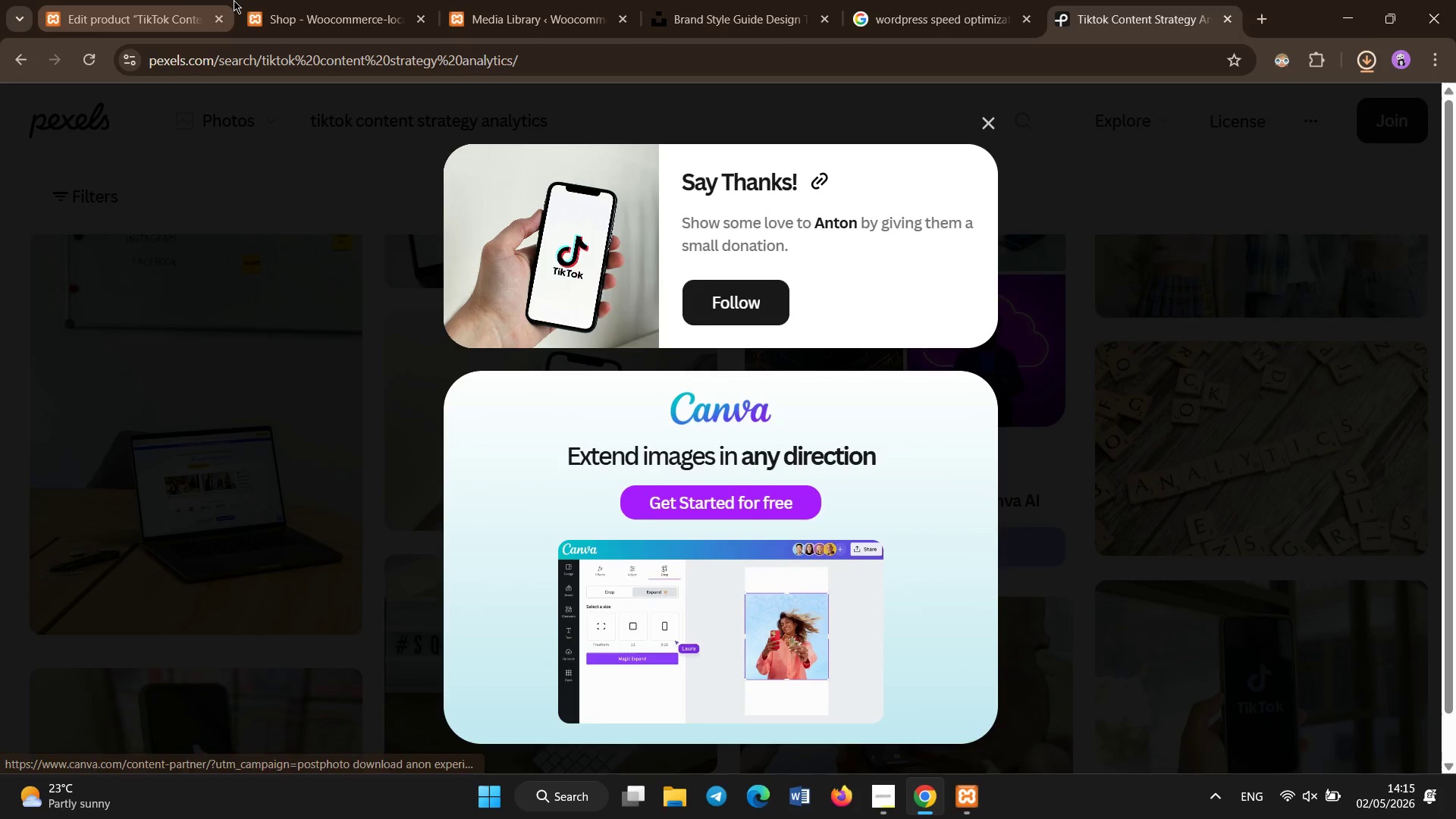 
left_click([164, 0])
 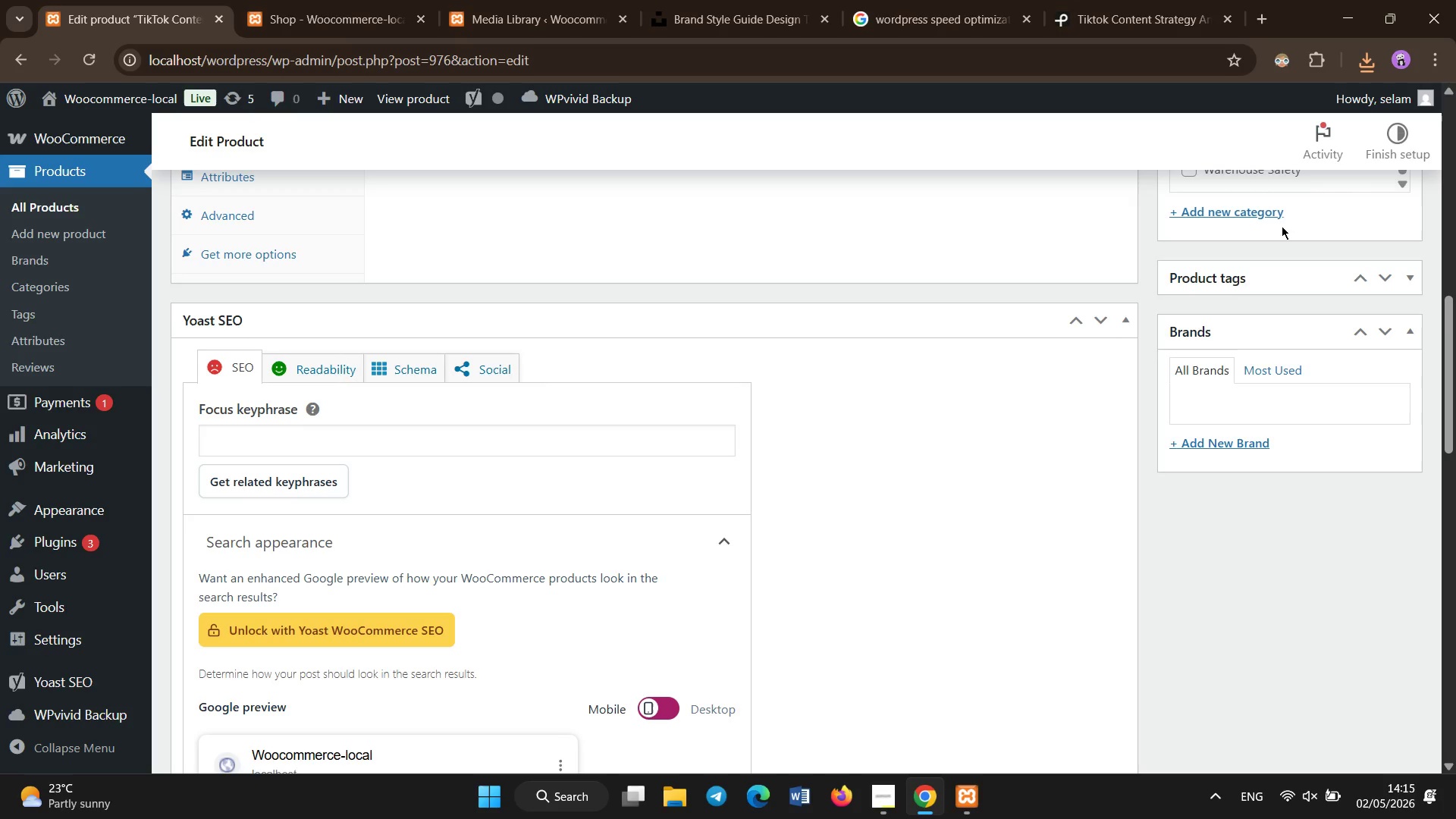 
scroll: coordinate [1231, 313], scroll_direction: up, amount: 13.0
 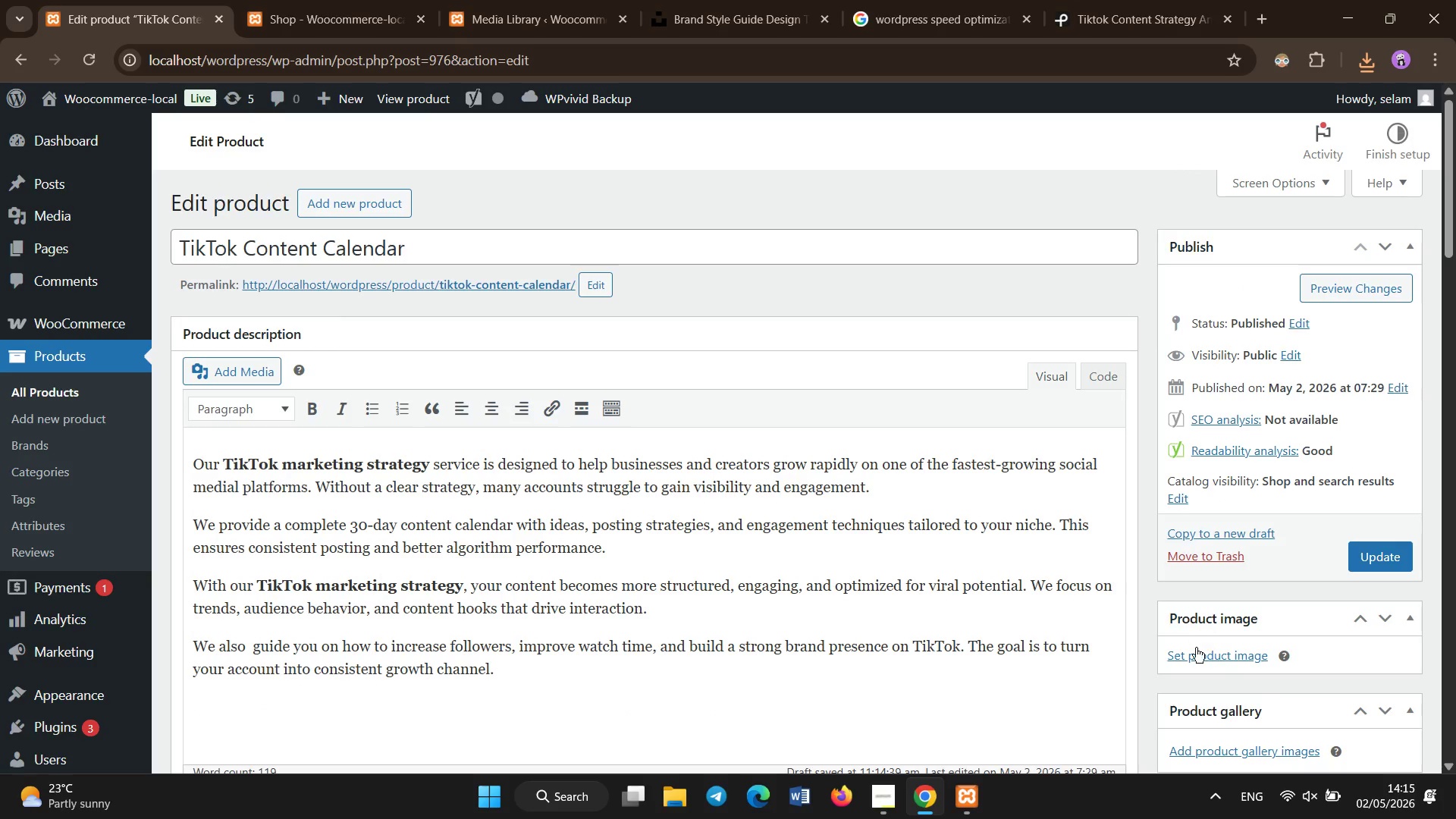 
left_click([1203, 662])
 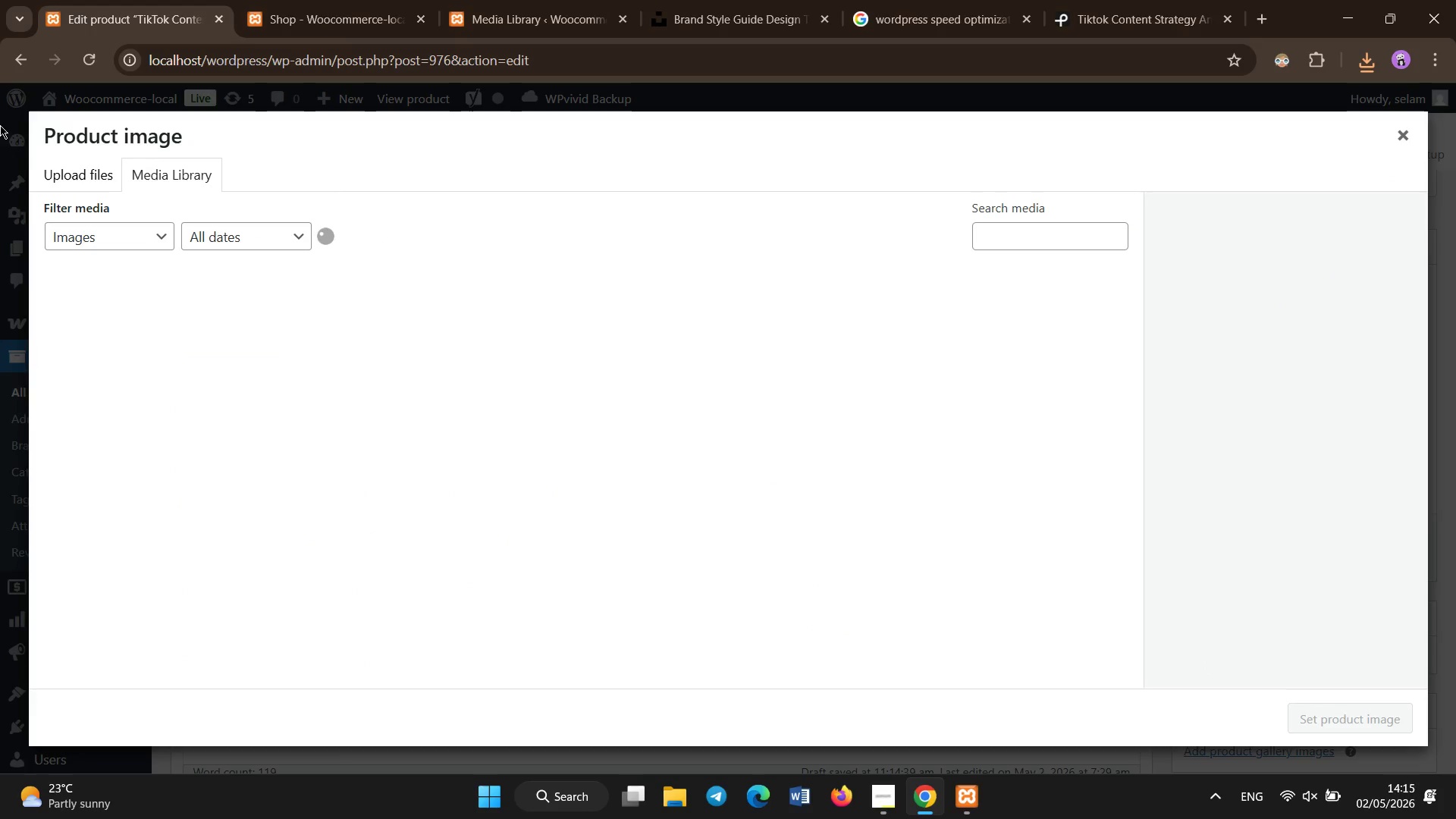 
left_click([75, 168])
 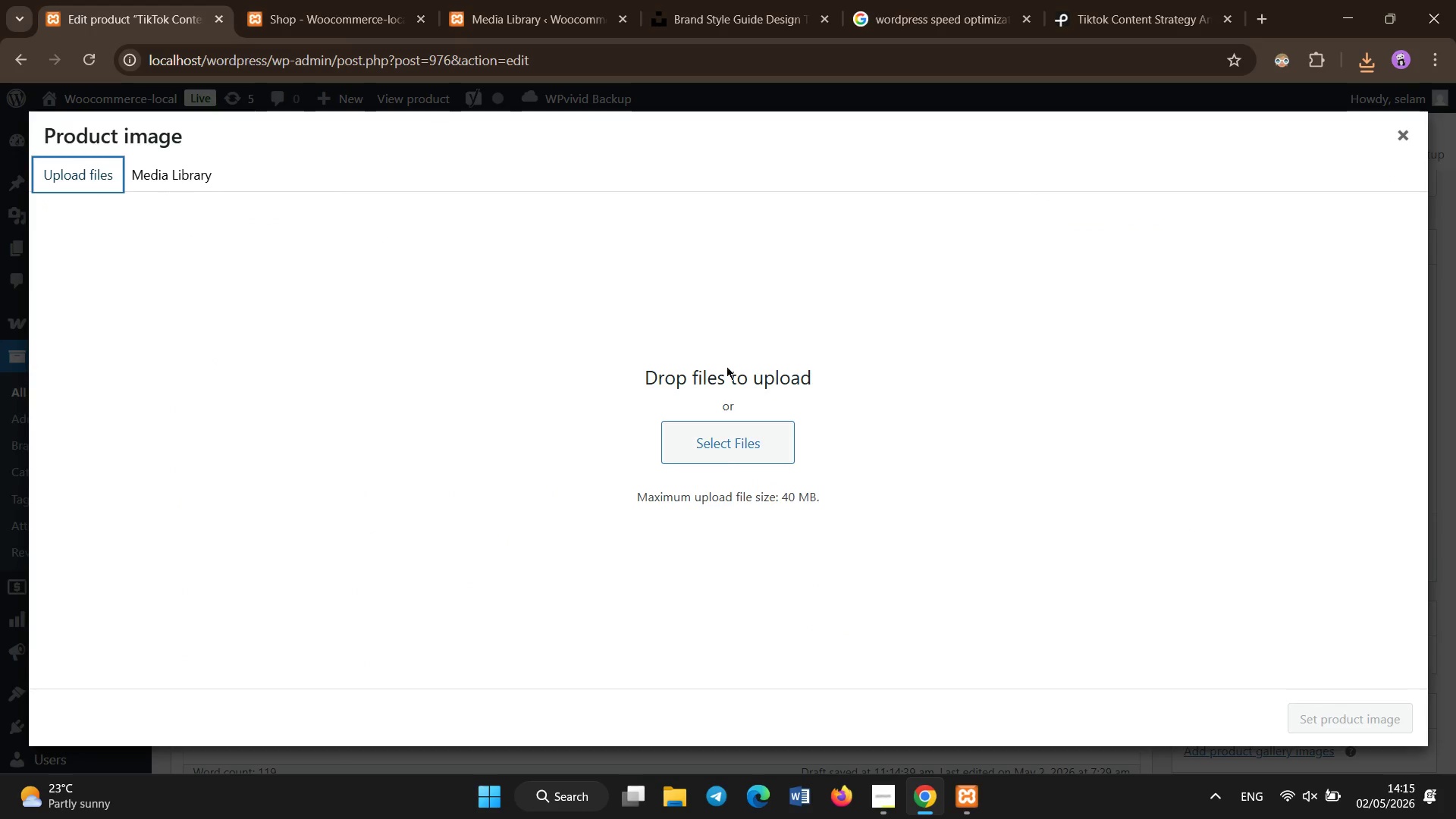 
left_click([723, 448])
 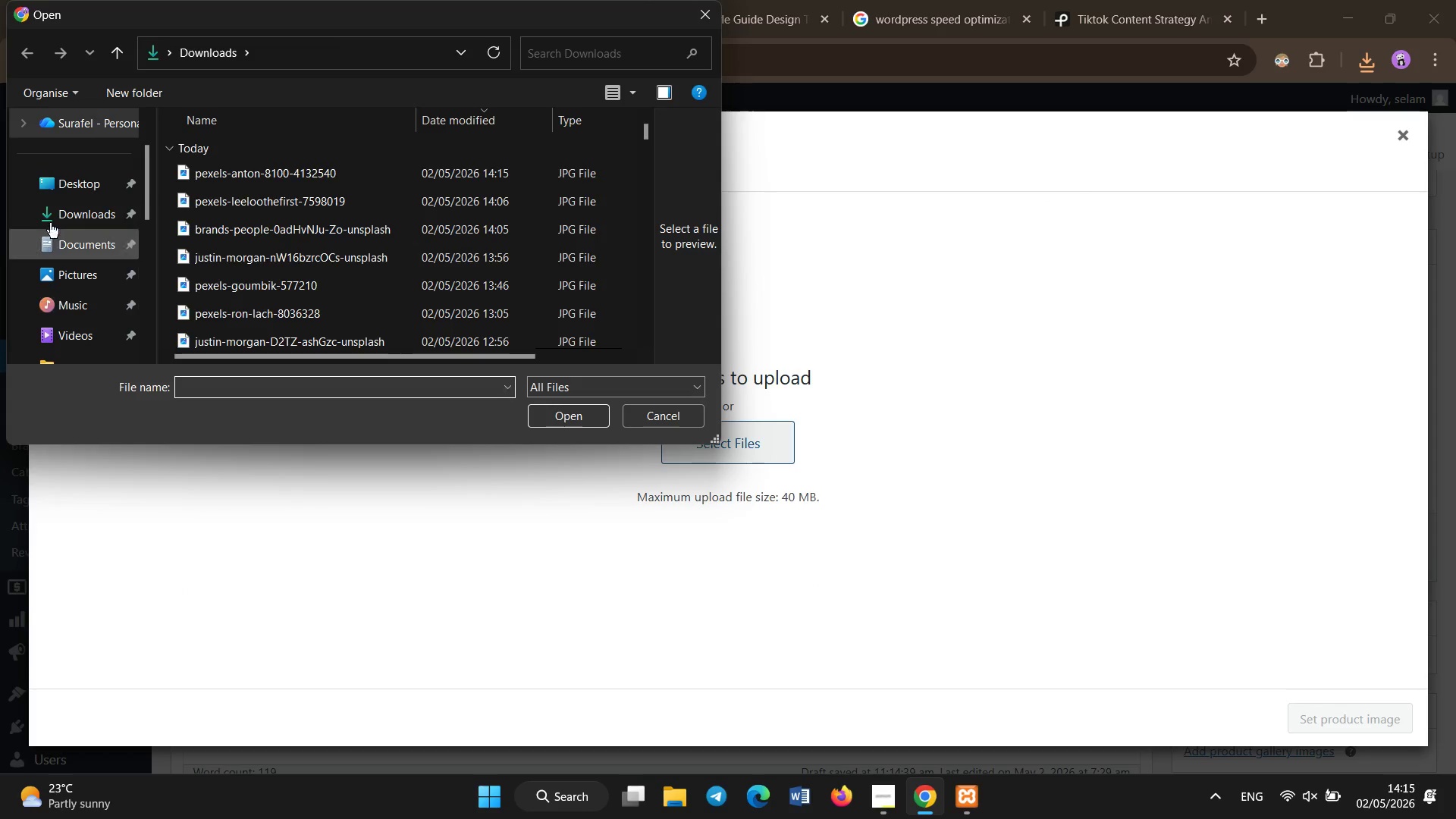 
left_click([42, 209])
 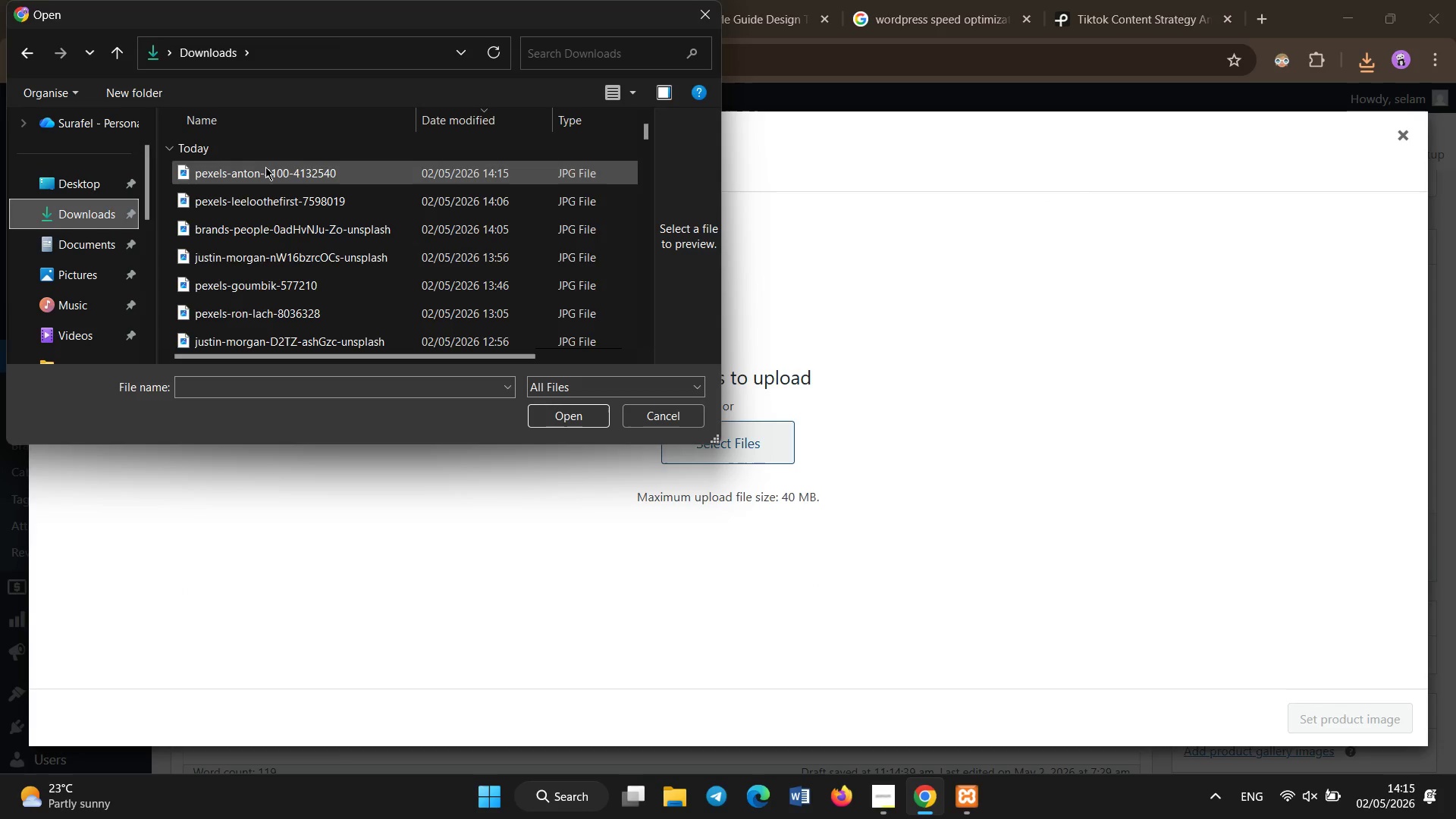 
left_click([265, 167])
 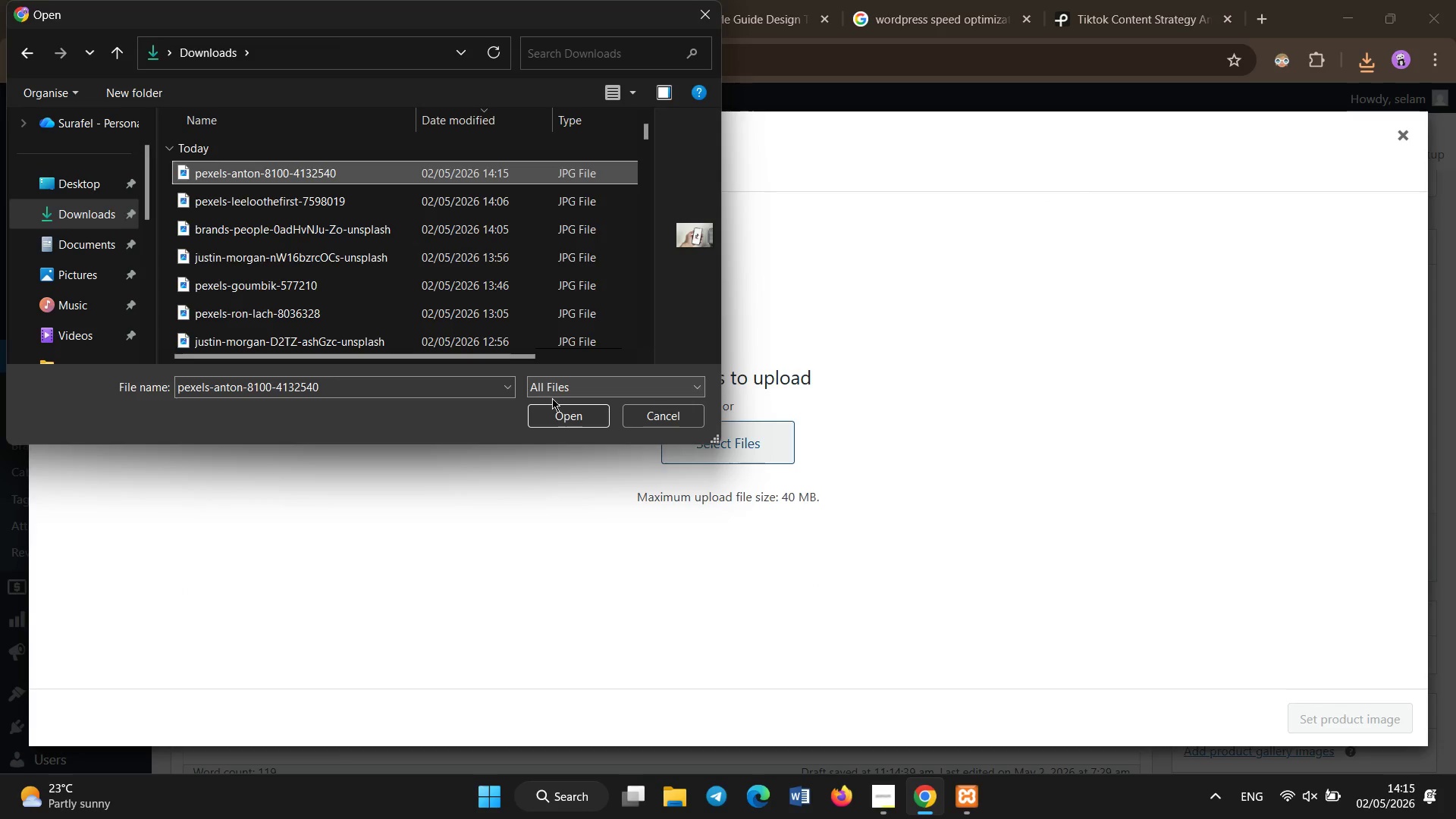 
left_click([566, 417])
 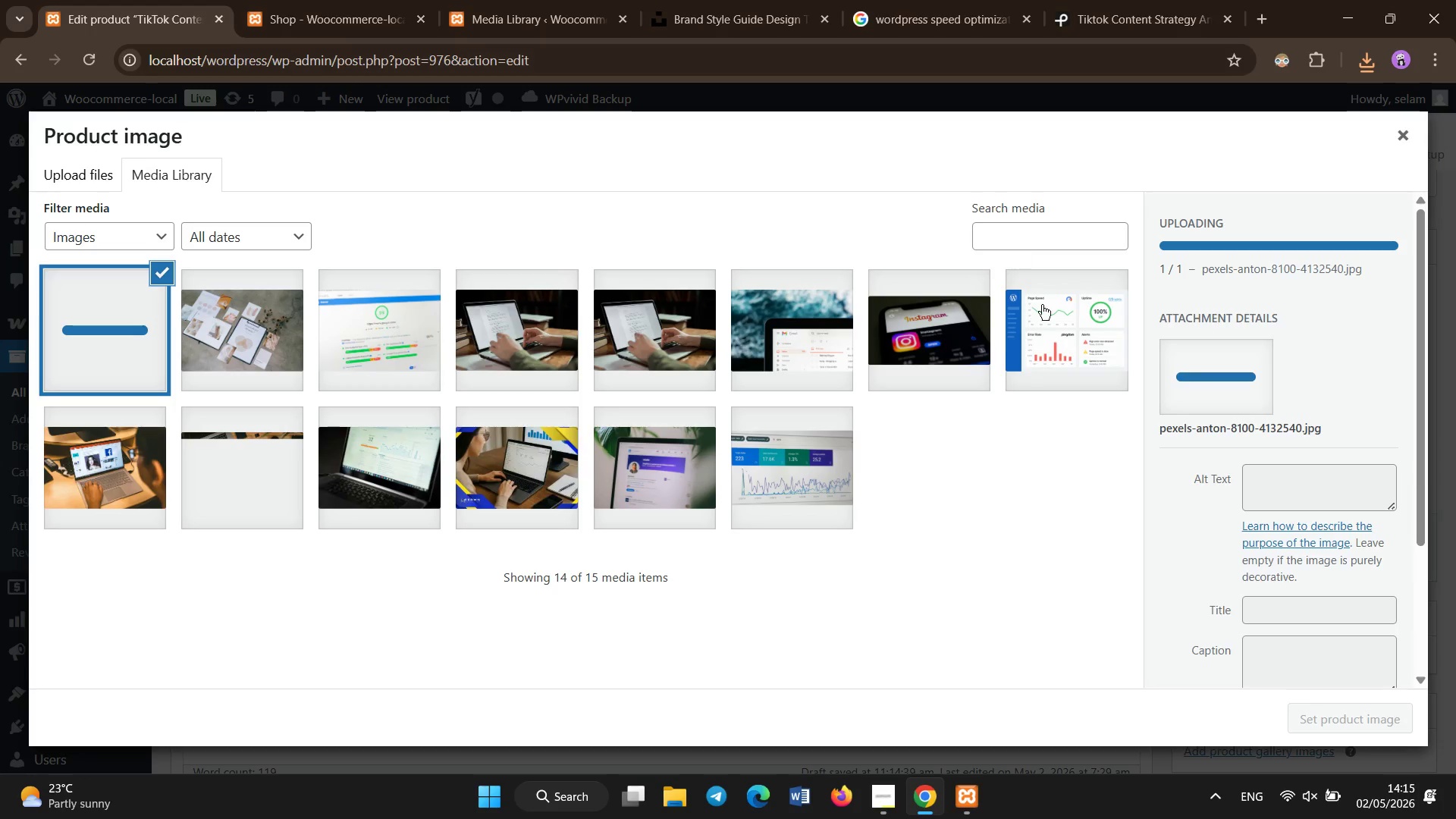 
wait(5.23)
 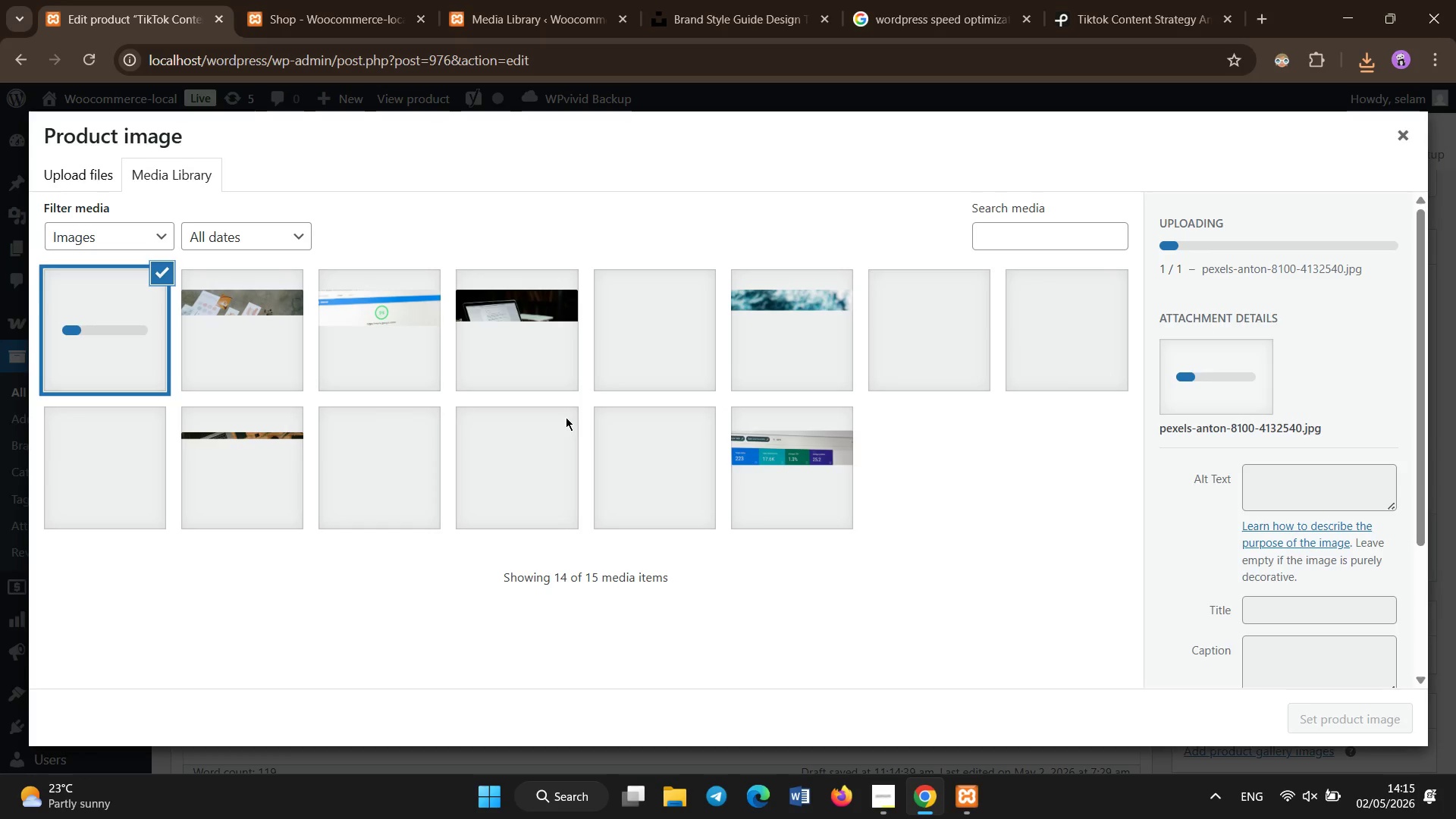 
left_click([1298, 494])
 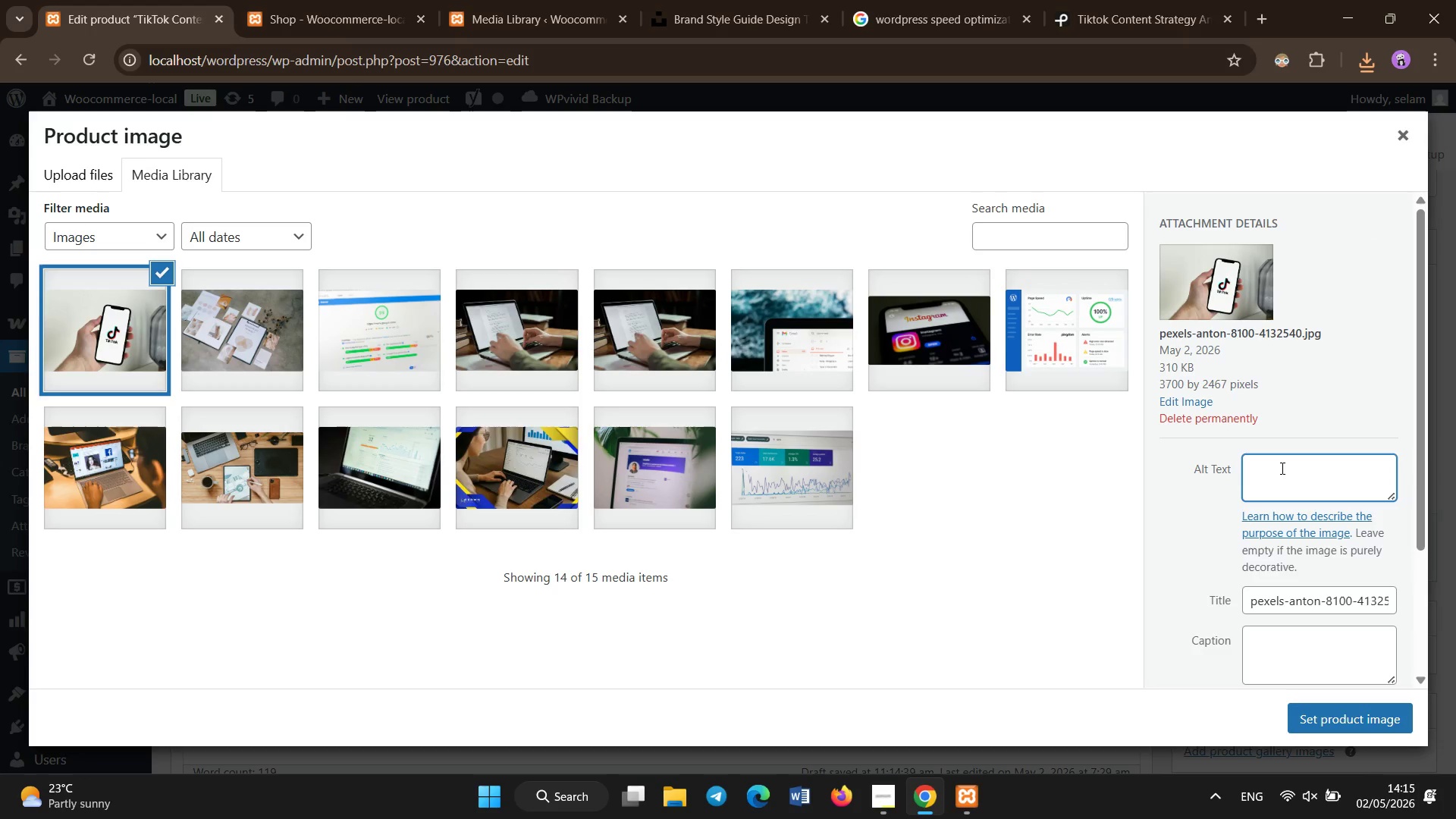 
hold_key(key=ShiftLeft, duration=0.38)
 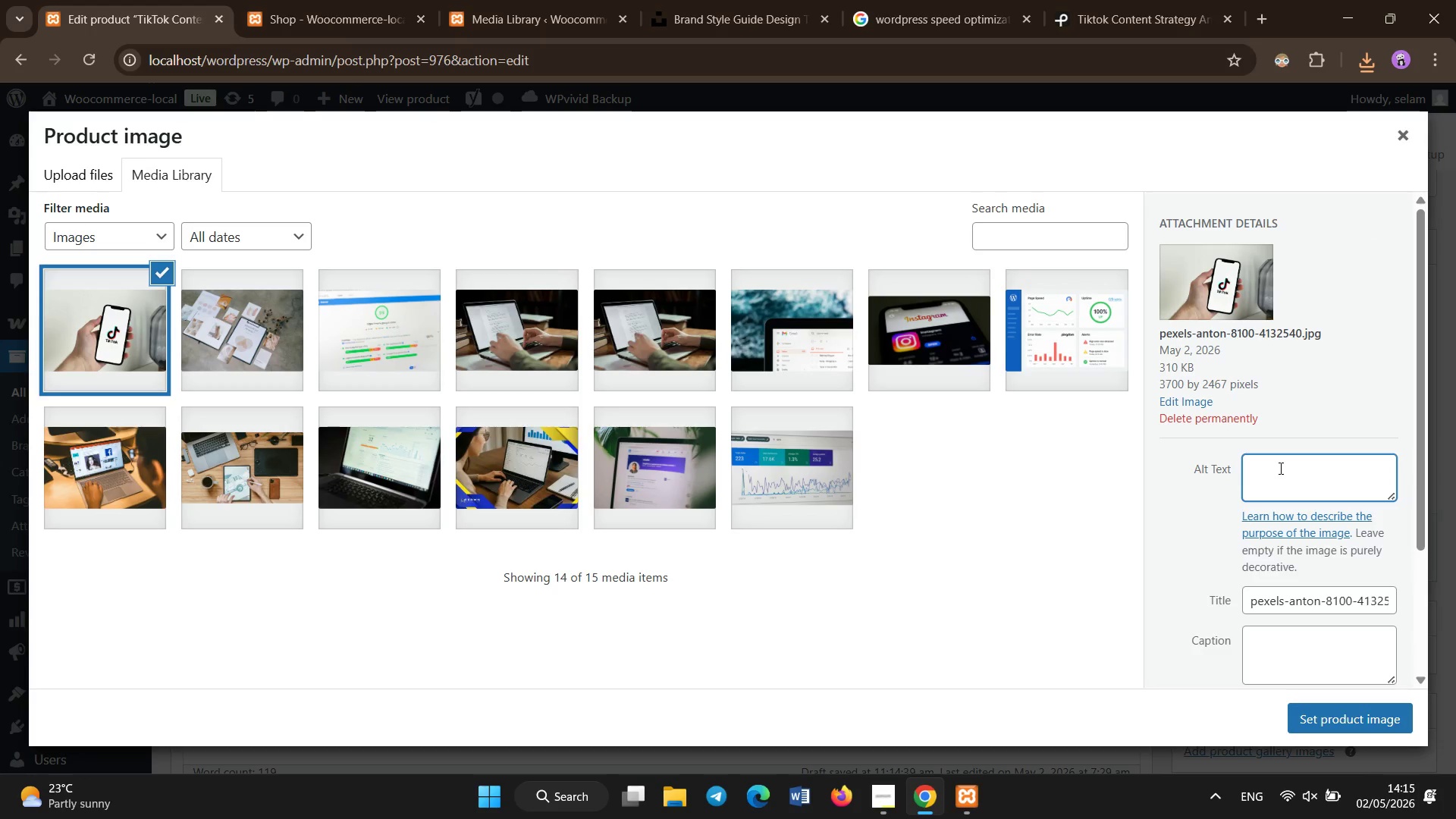 
type(rik)
key(Backspace)
key(Backspace)
key(Backspace)
type(tiktok TIk)
key(Backspace)
key(Backspace)
type(ikTok marketing strategy content calendar growth planning analytics)
 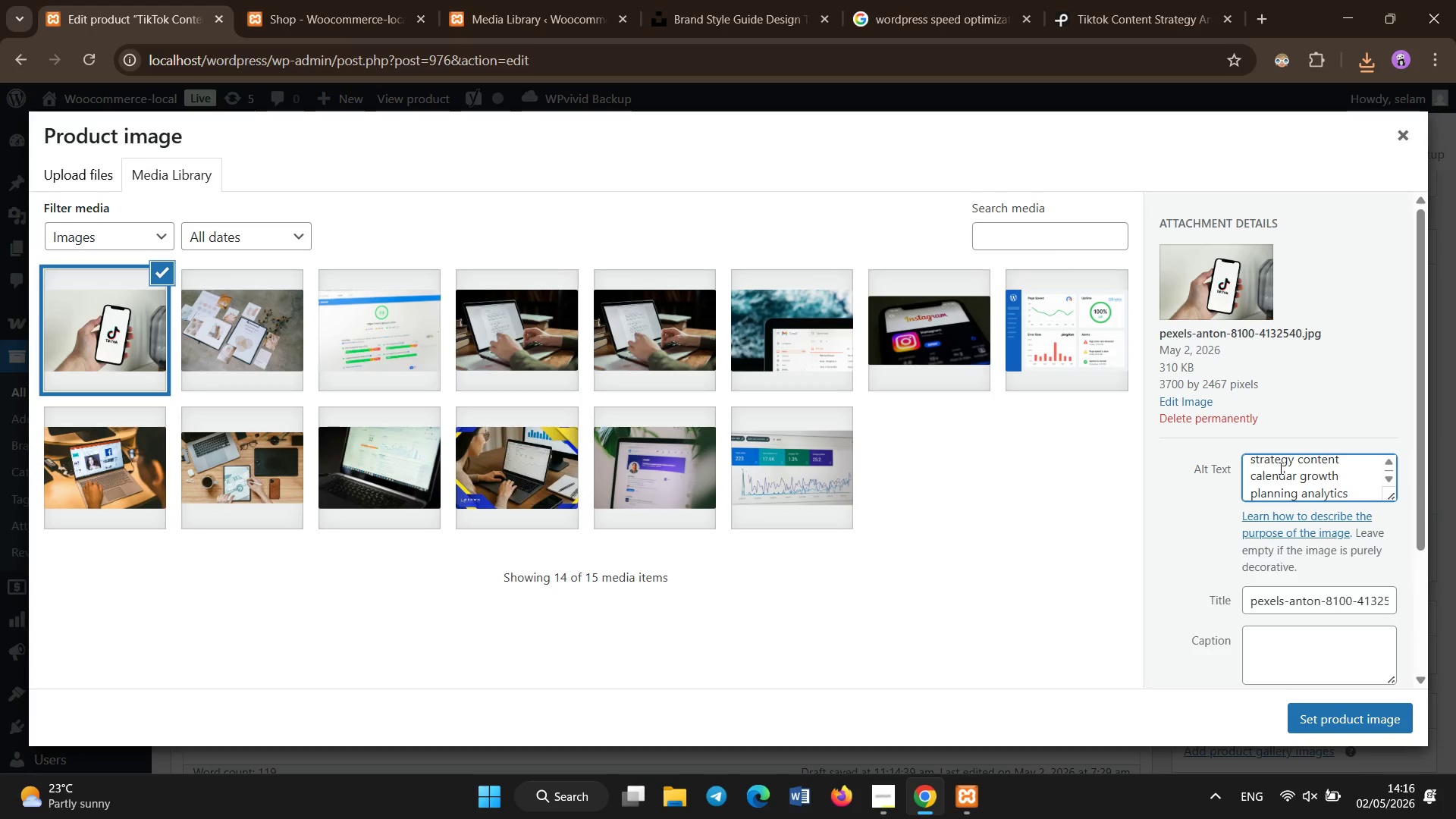 